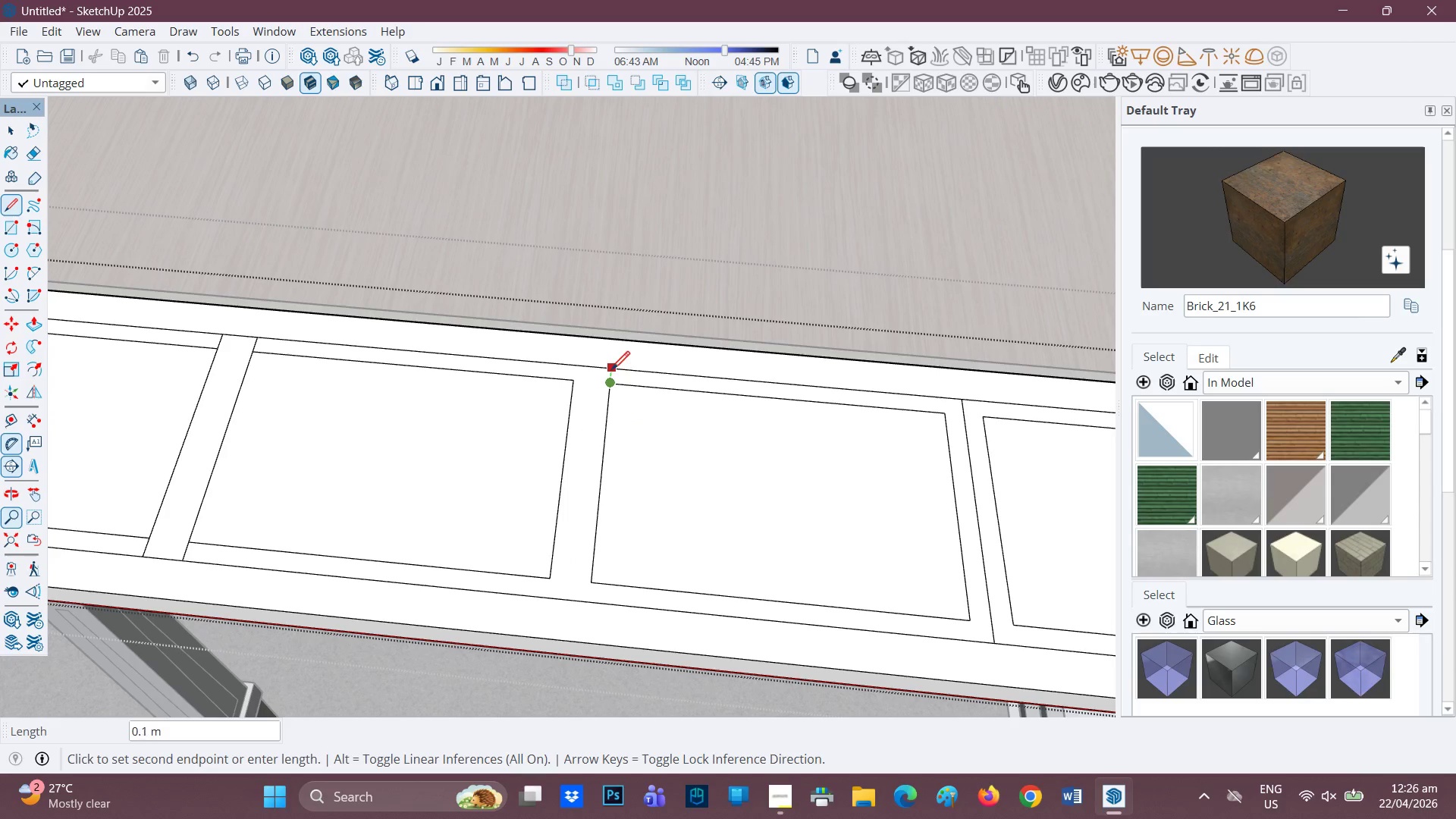 
left_click([612, 370])
 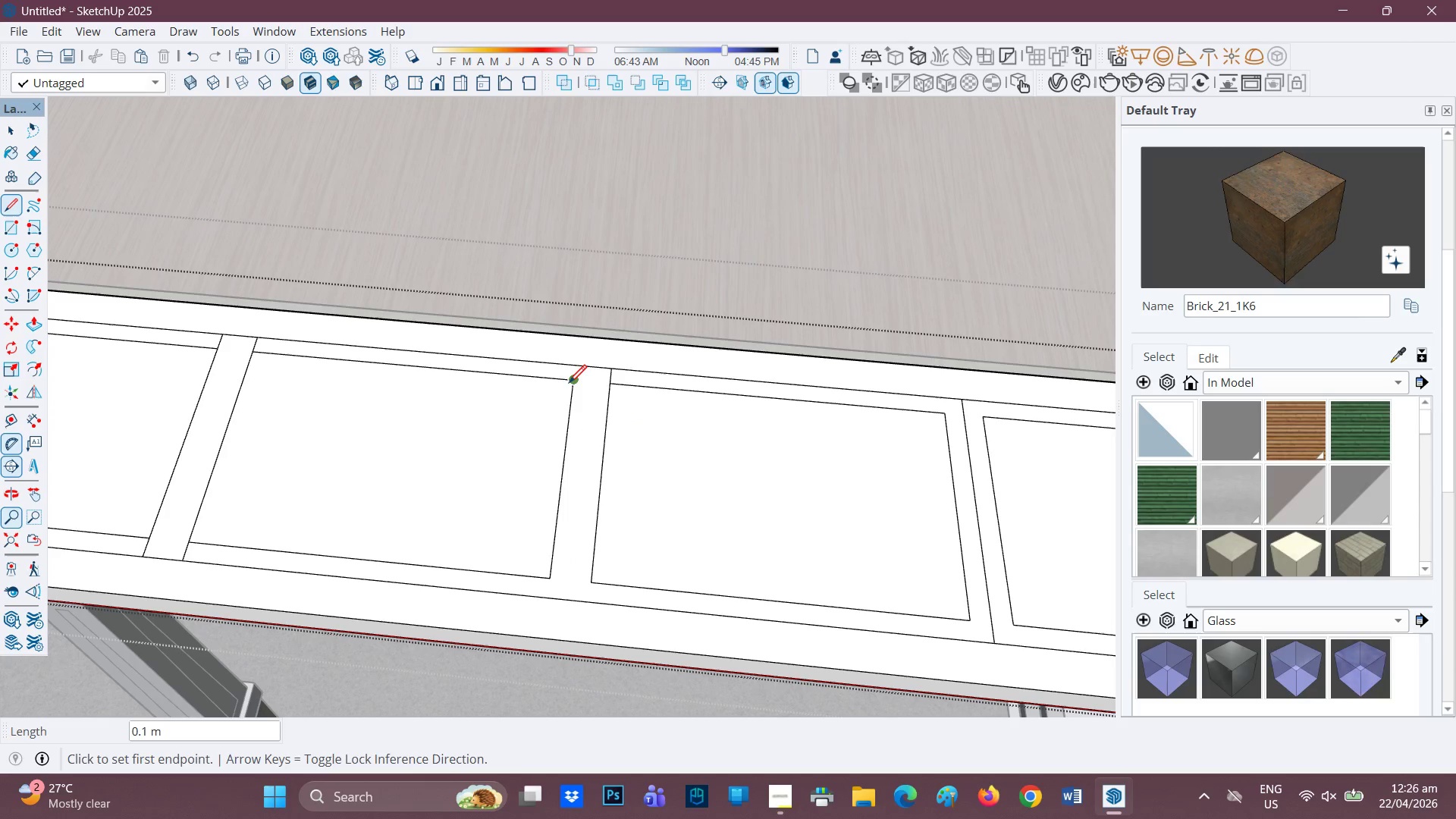 
left_click([570, 384])
 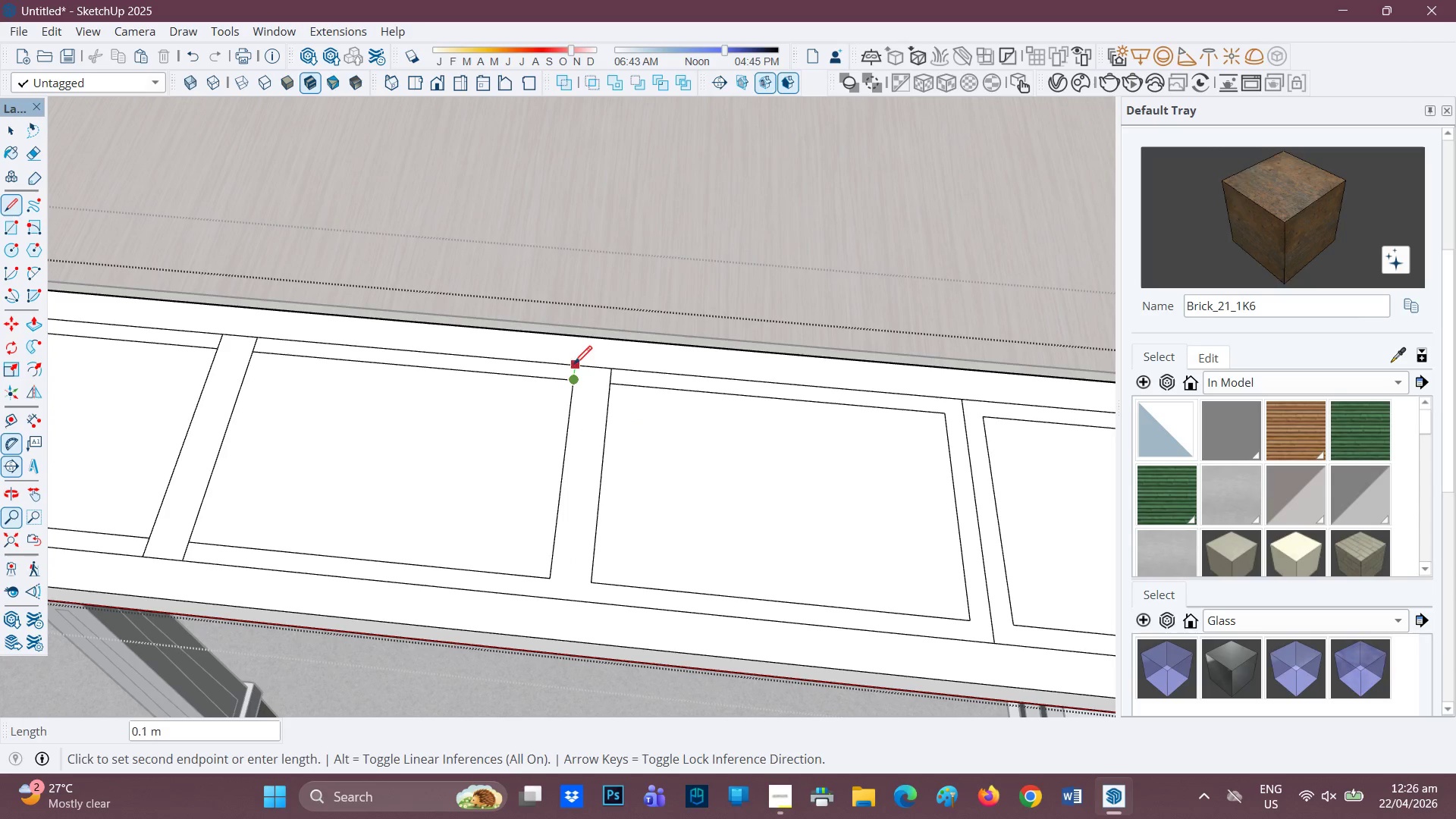 
left_click([574, 366])
 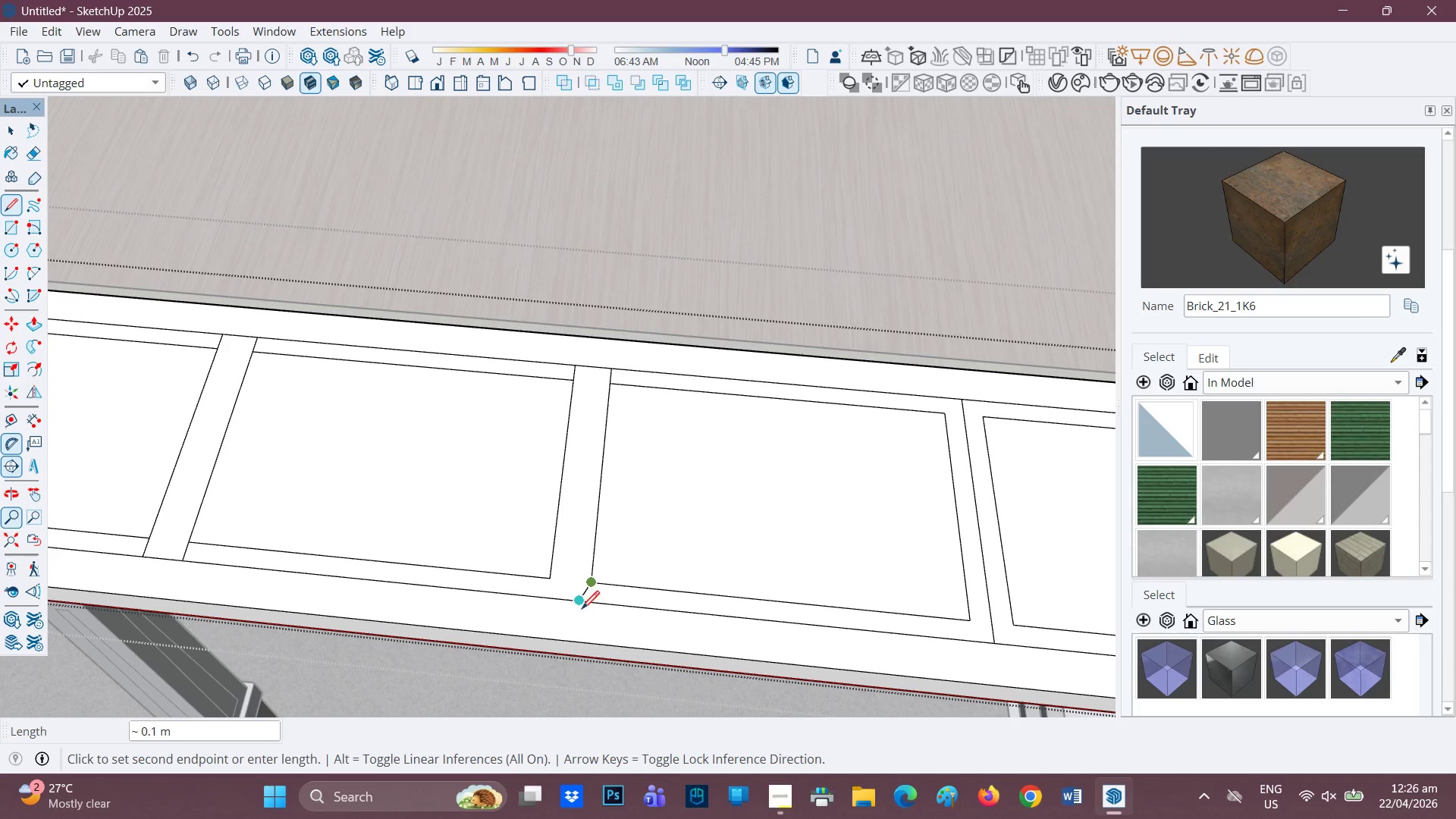 
left_click([588, 603])
 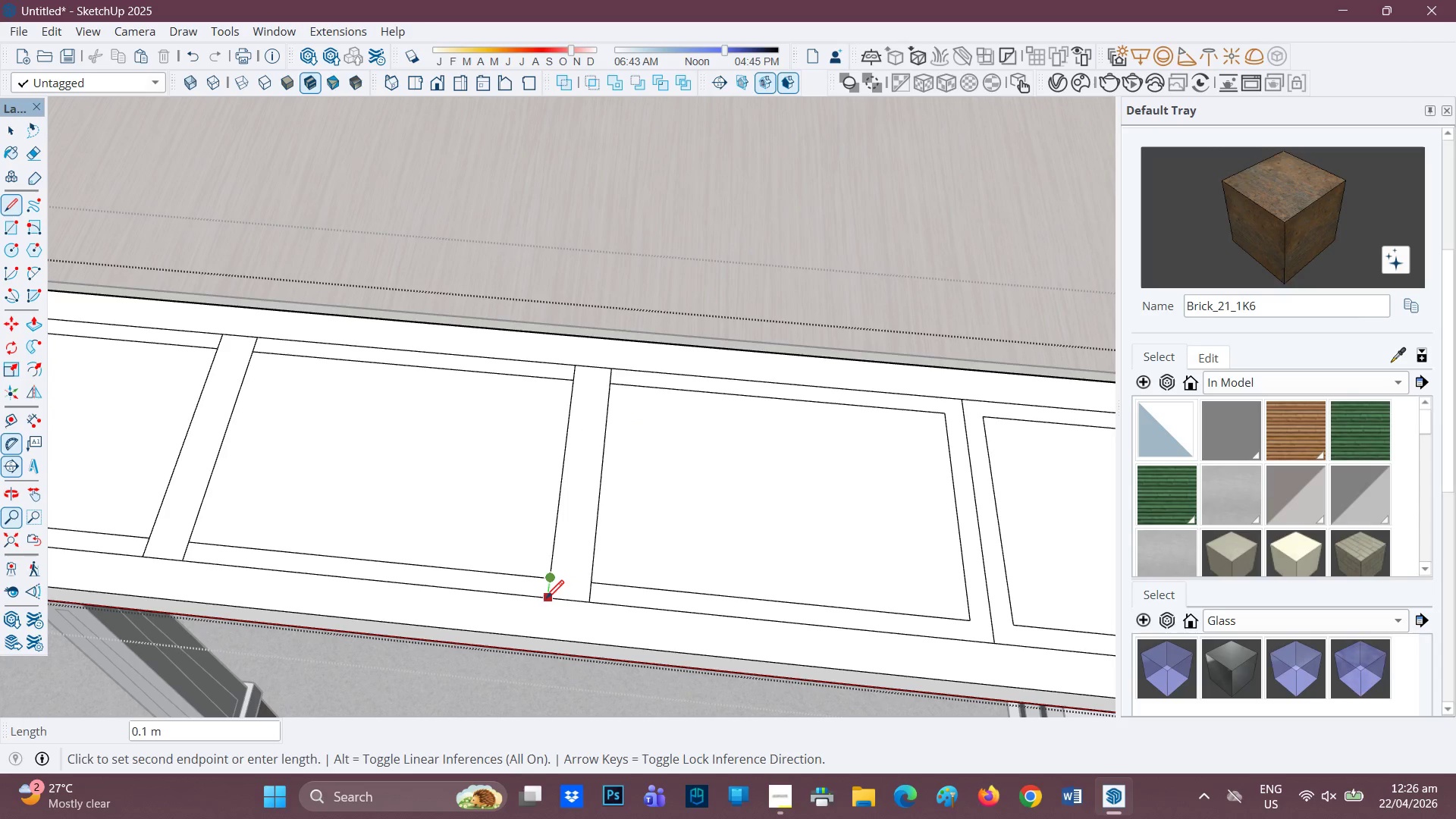 
key(H)
 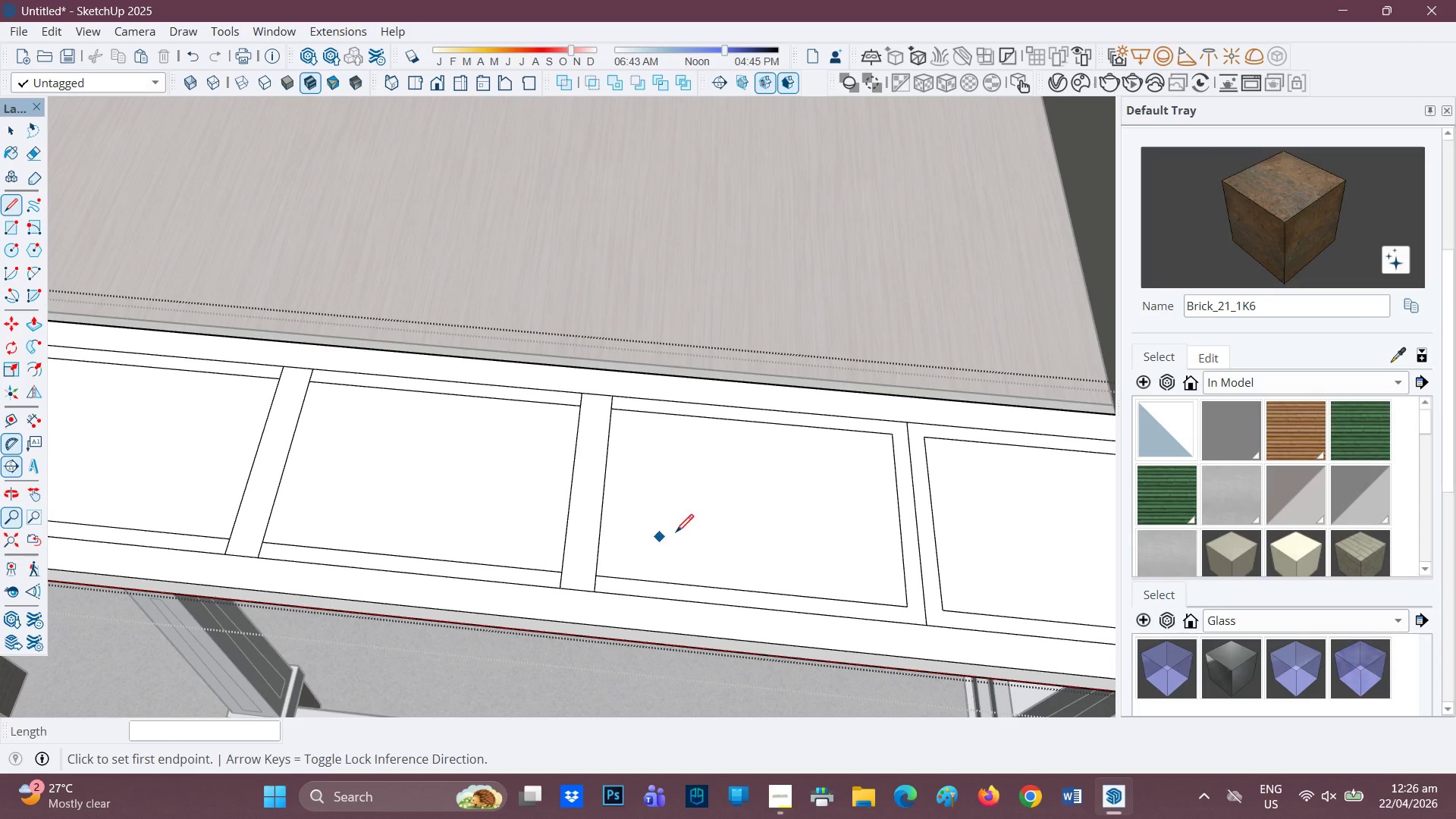 
scroll: coordinate [618, 543], scroll_direction: down, amount: 1.0
 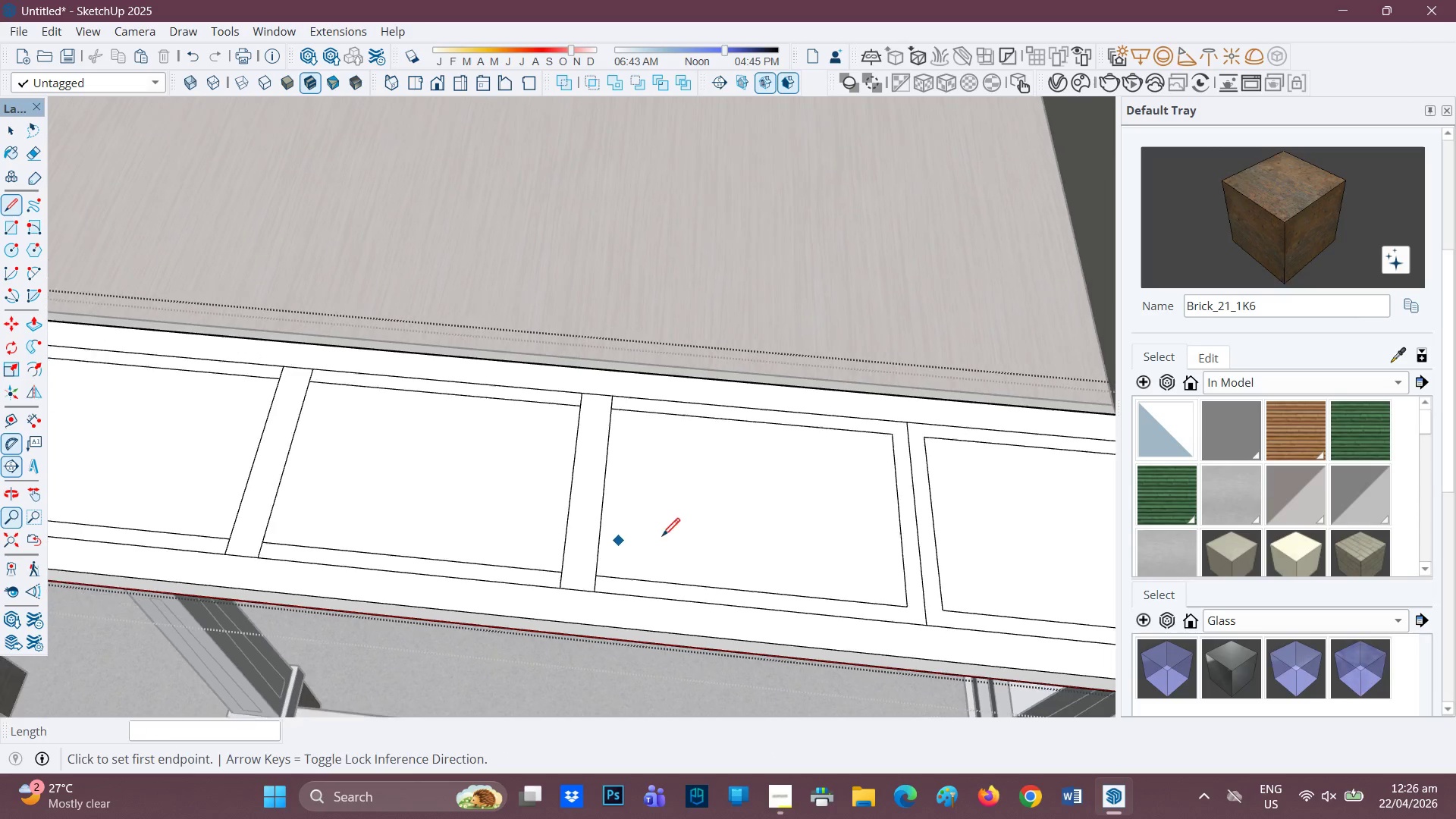 
left_click_drag(start_coordinate=[672, 532], to_coordinate=[346, 482])
 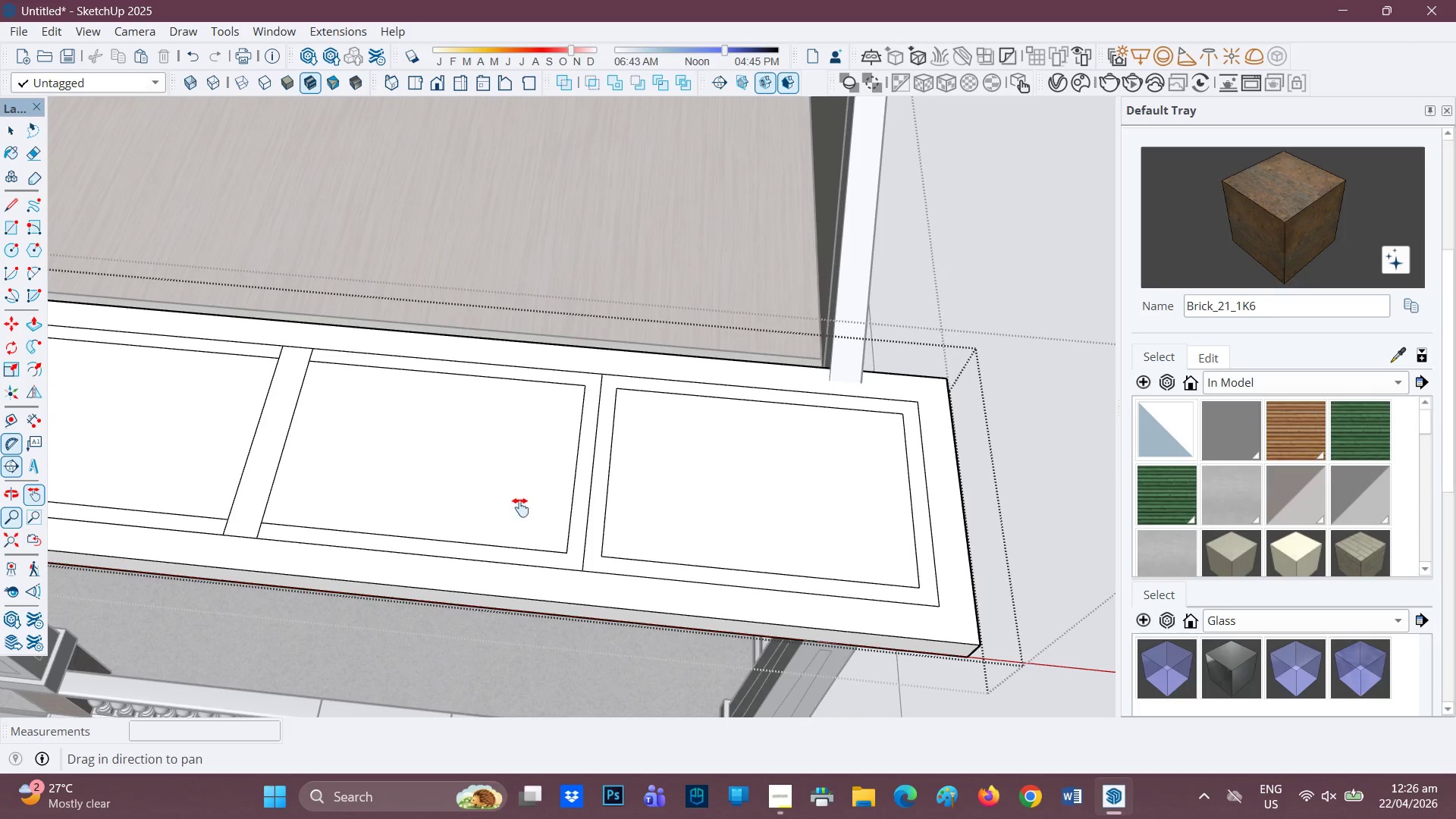 
scroll: coordinate [533, 504], scroll_direction: none, amount: 0.0
 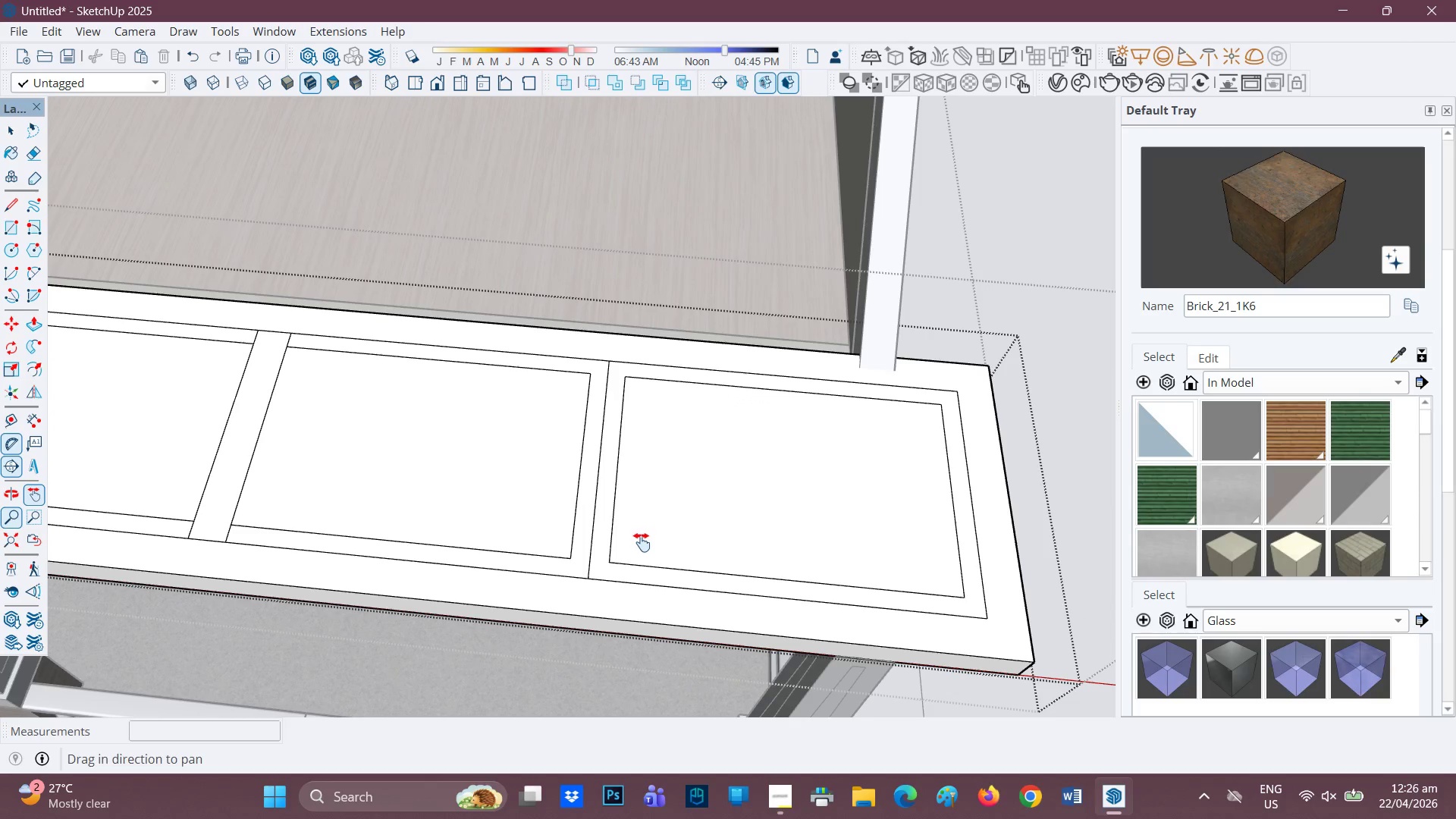 
key(L)
 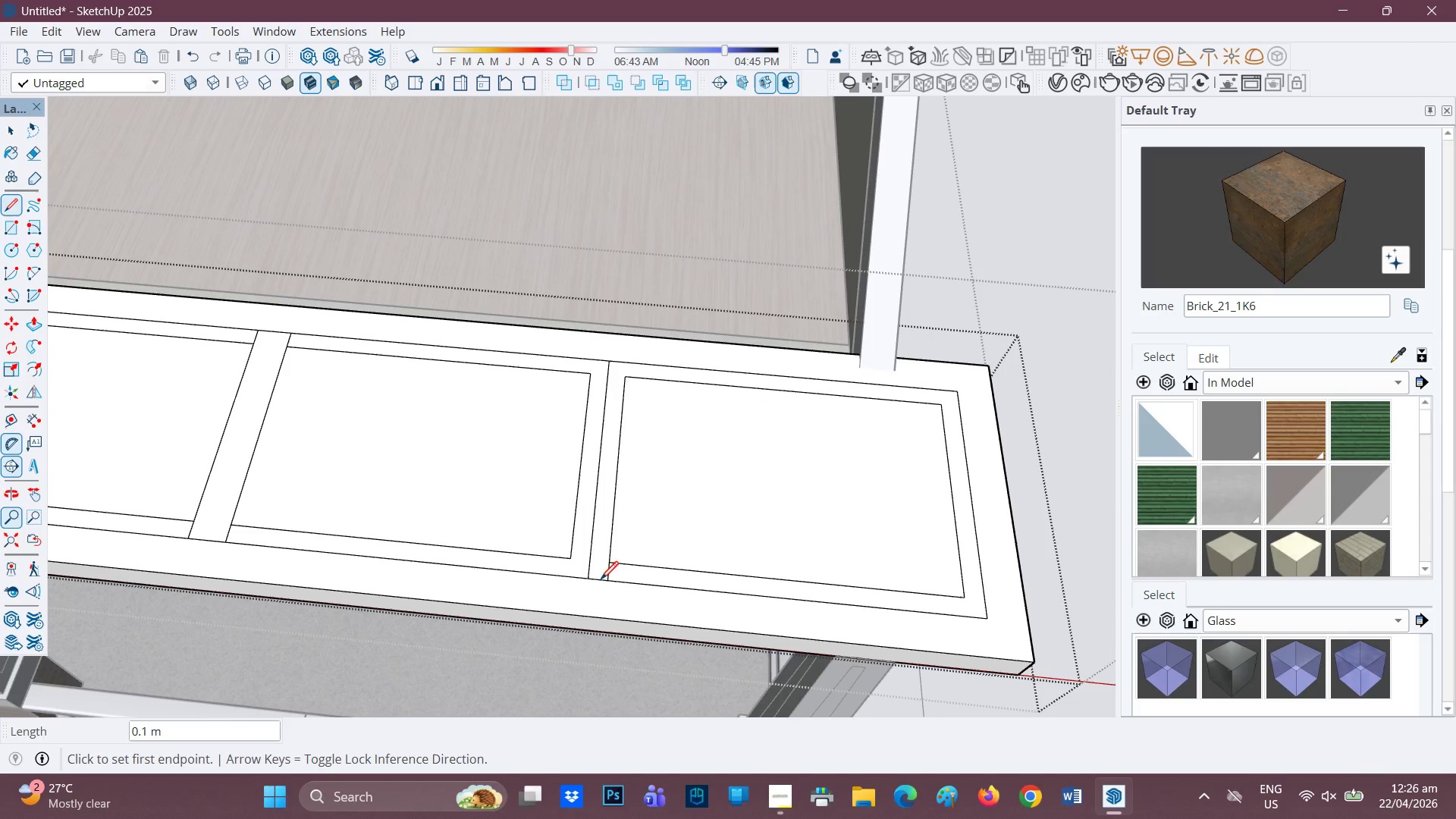 
left_click([566, 558])
 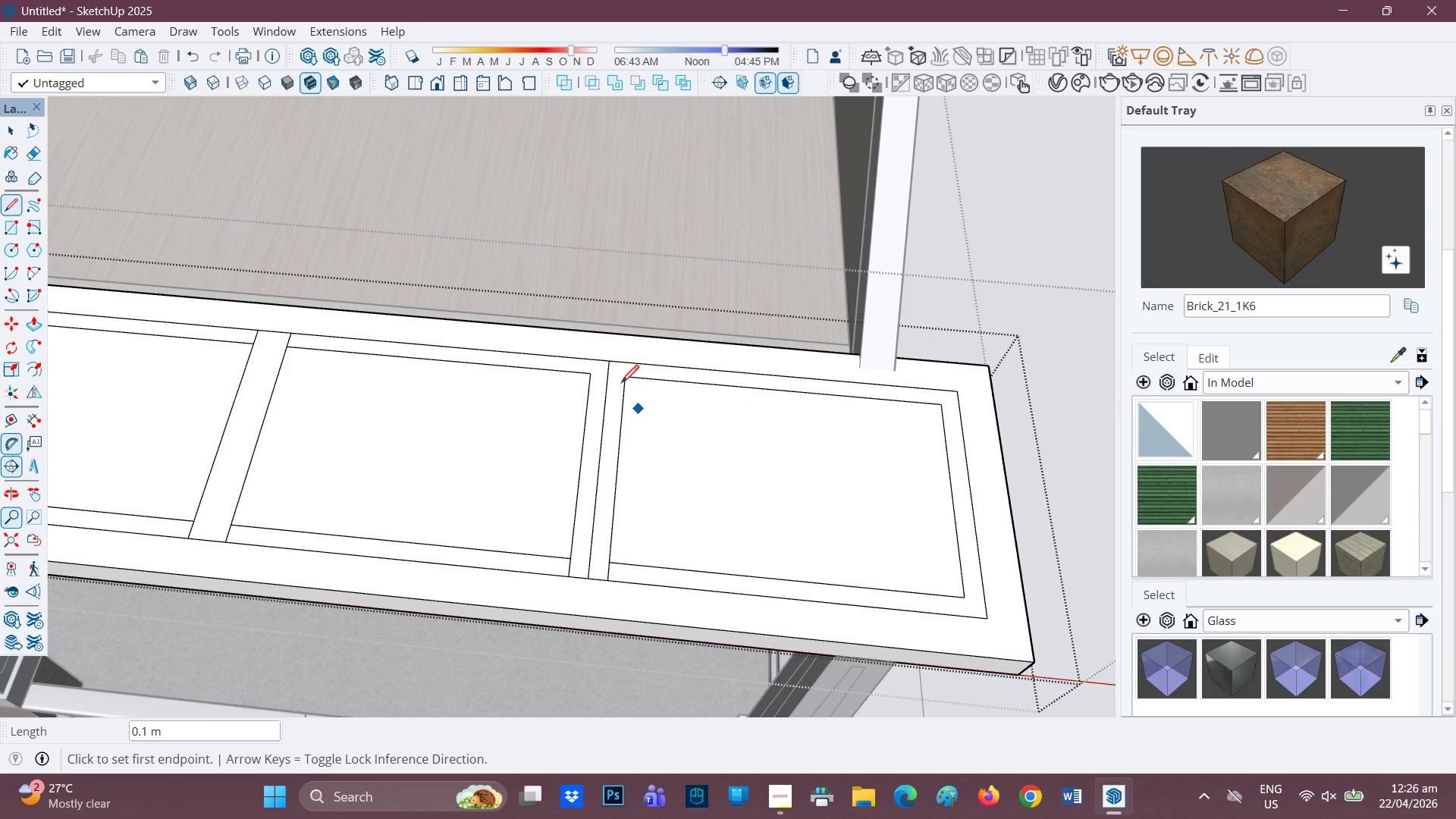 
left_click([624, 377])
 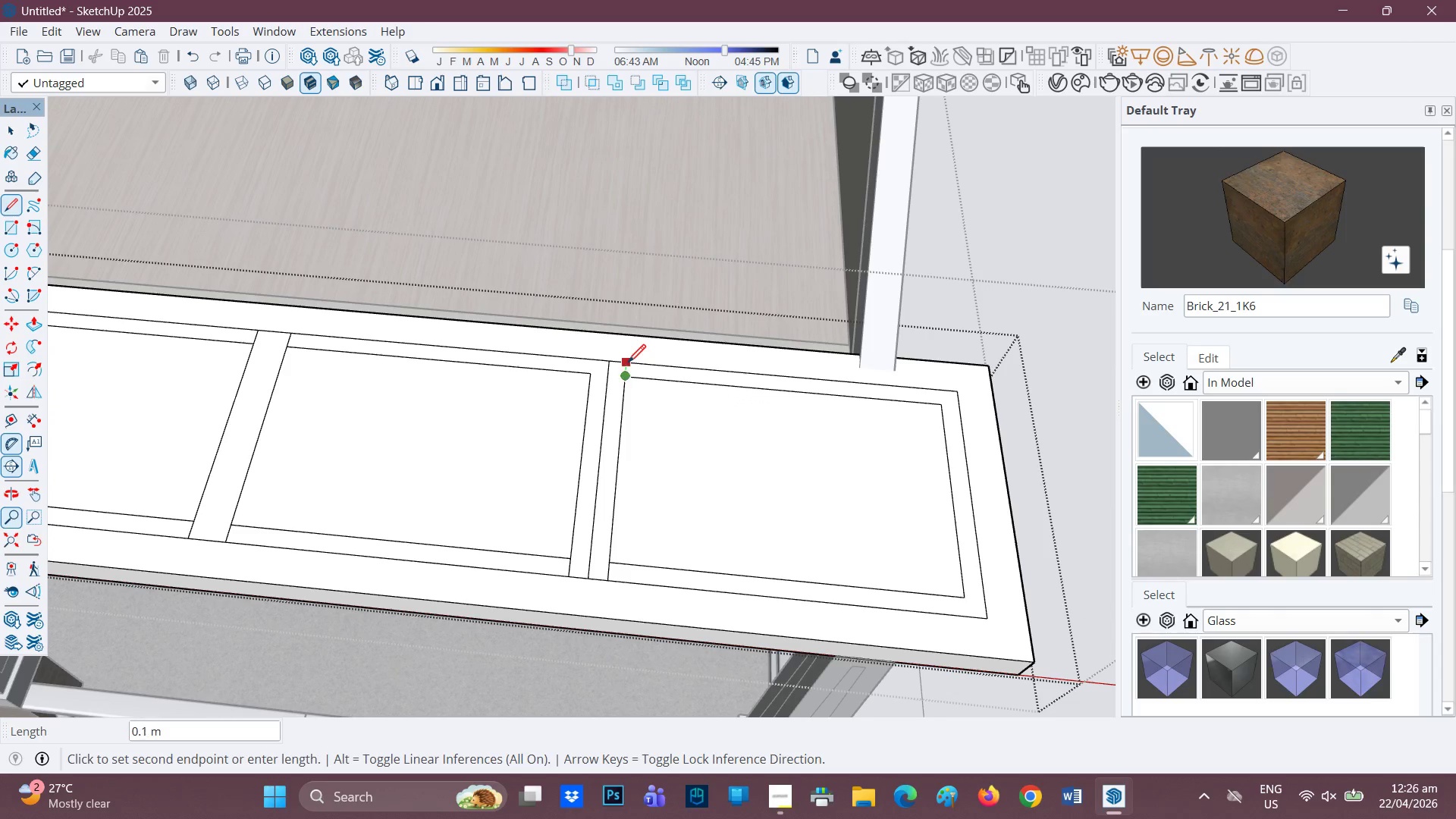 
left_click([628, 364])
 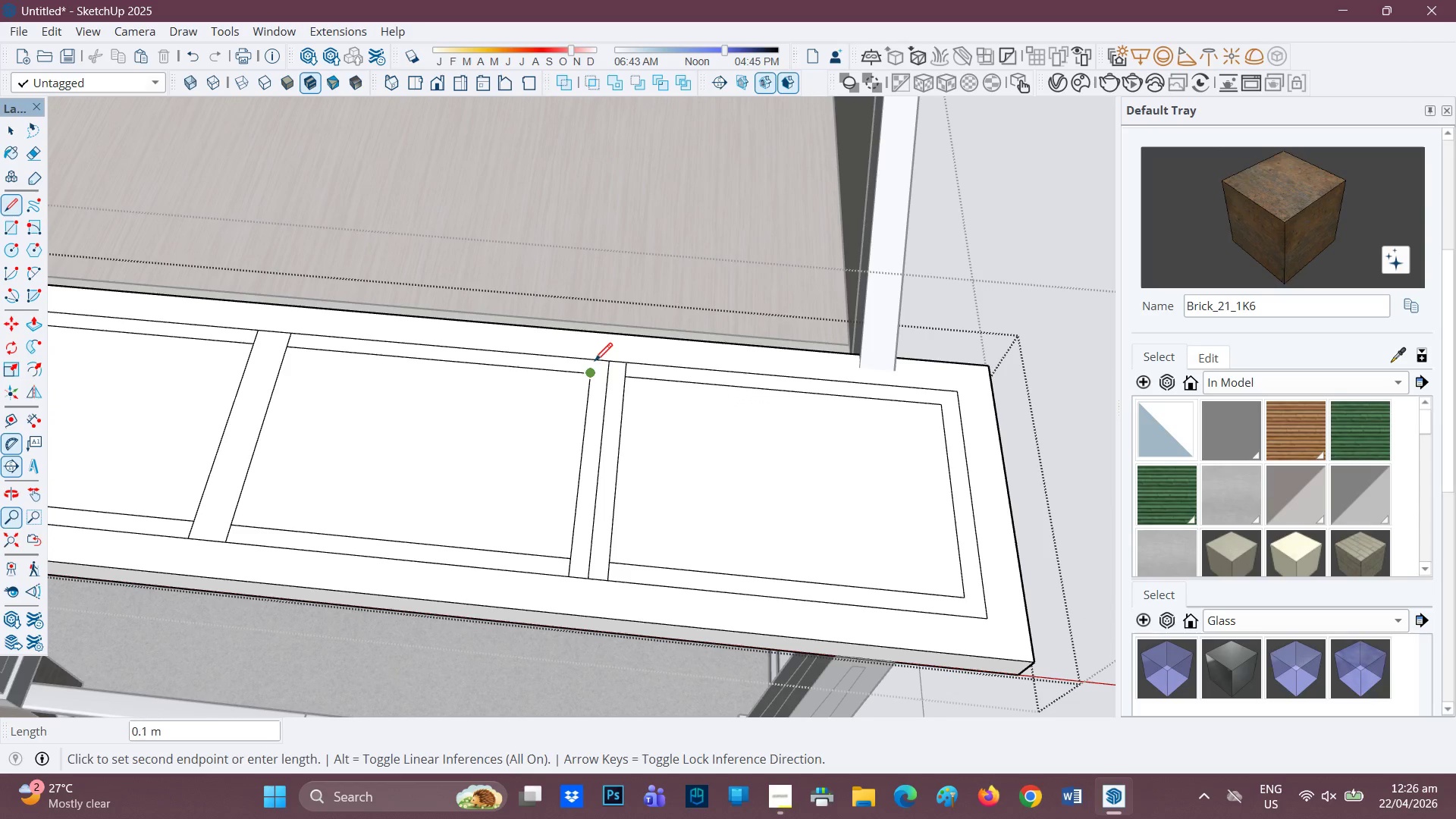 
left_click([595, 362])
 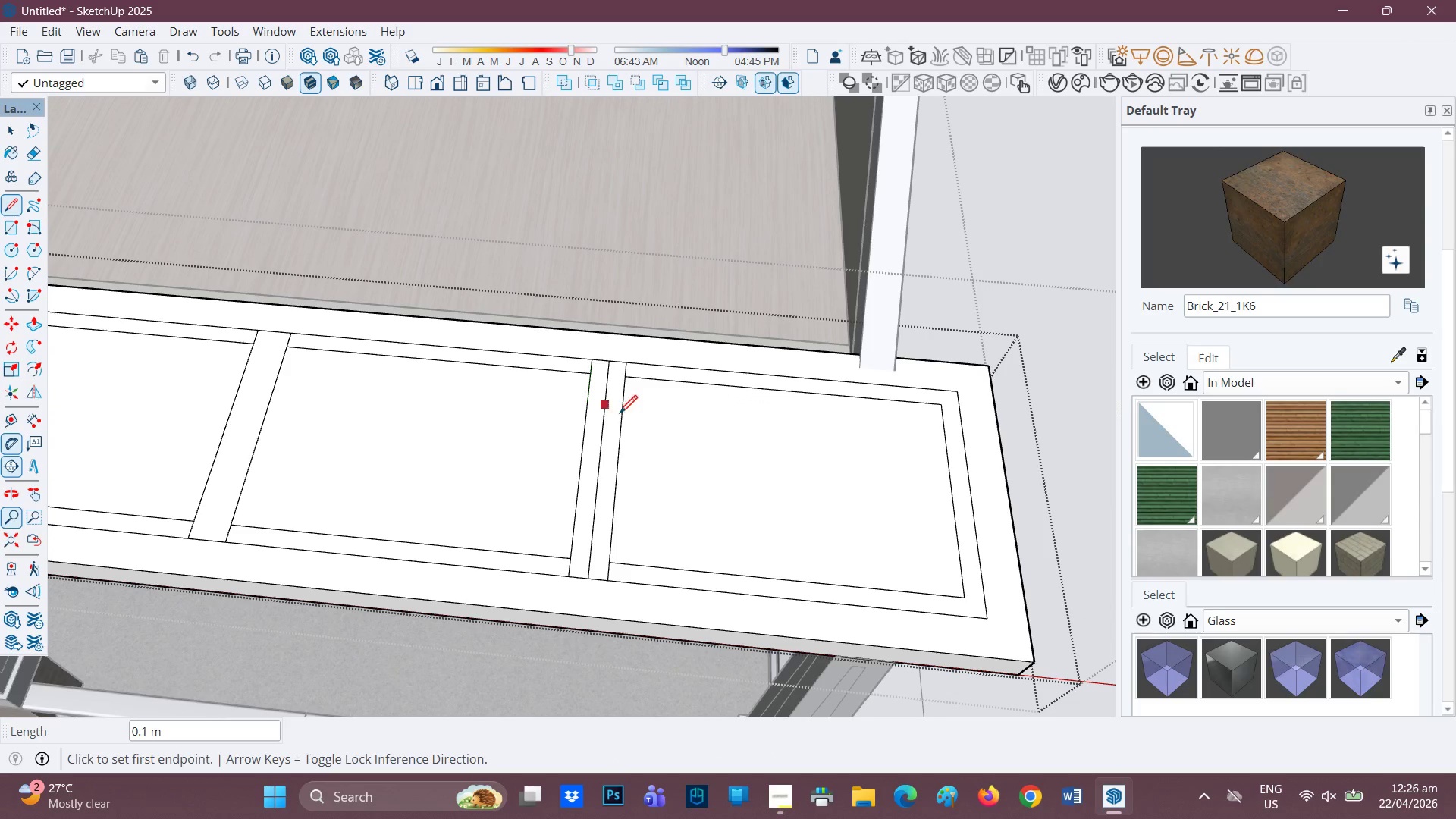 
key(E)
 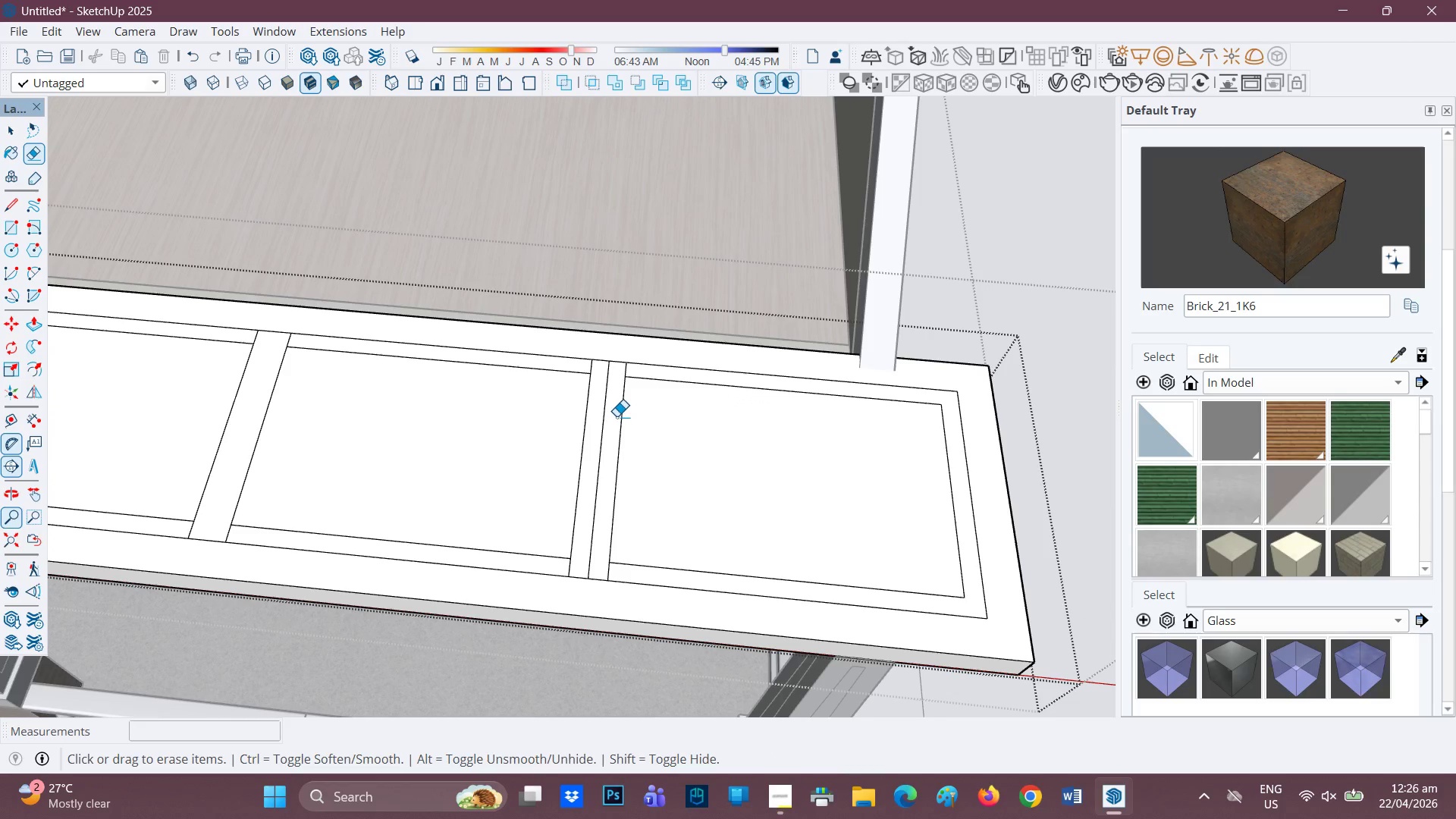 
left_click_drag(start_coordinate=[613, 416], to_coordinate=[604, 418])
 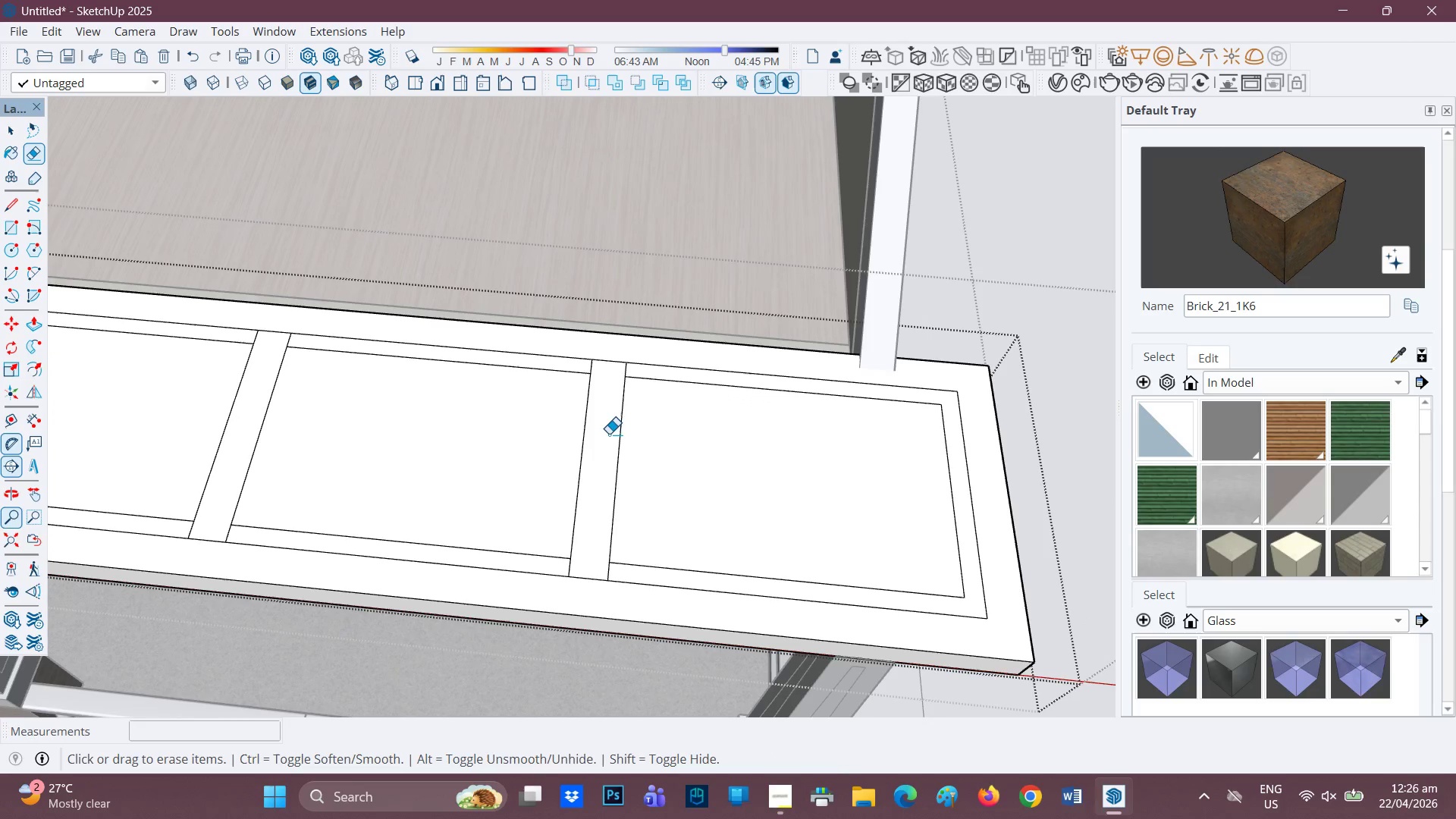 
scroll: coordinate [663, 473], scroll_direction: down, amount: 4.0
 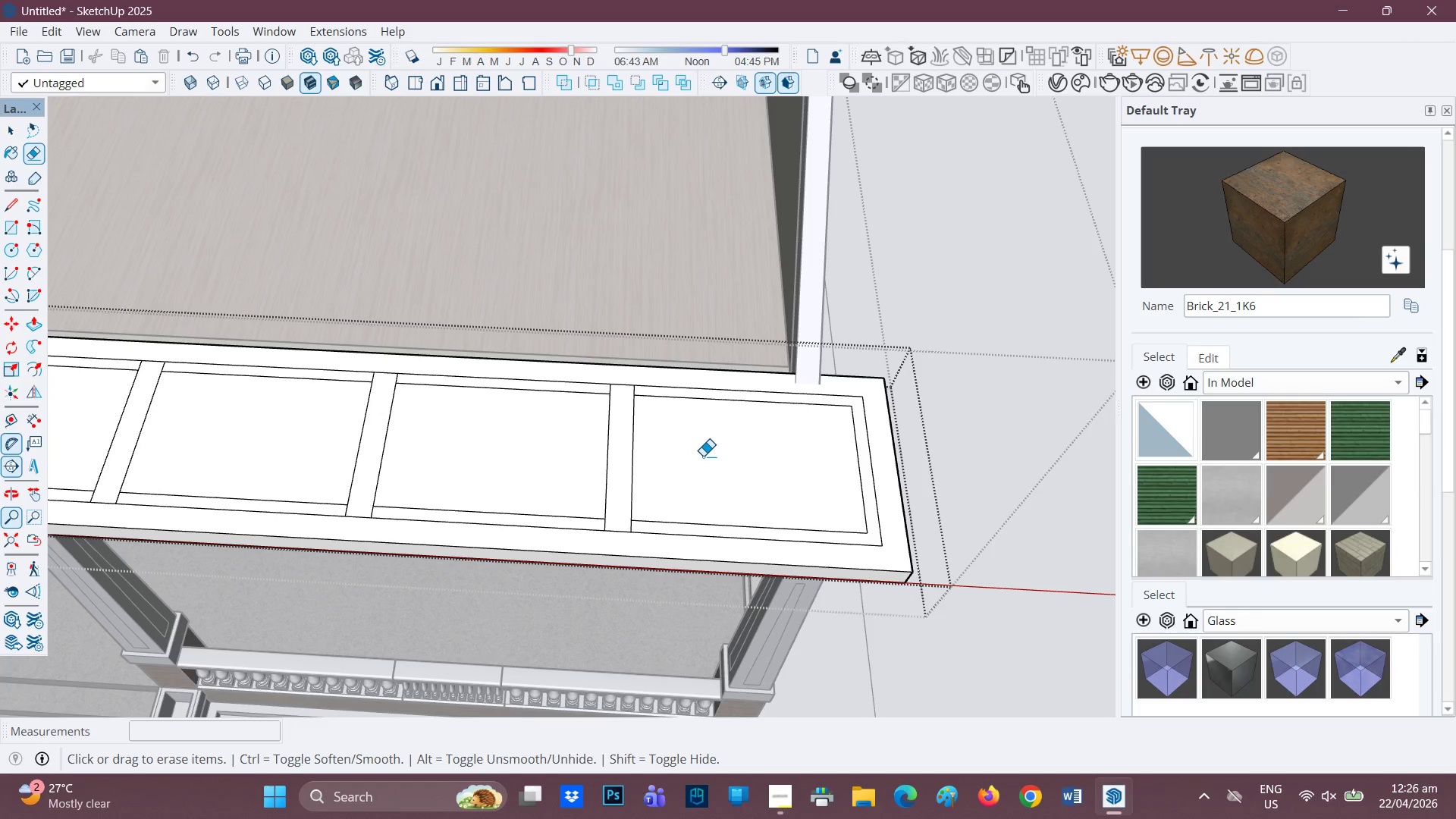 
scroll: coordinate [859, 528], scroll_direction: none, amount: 0.0
 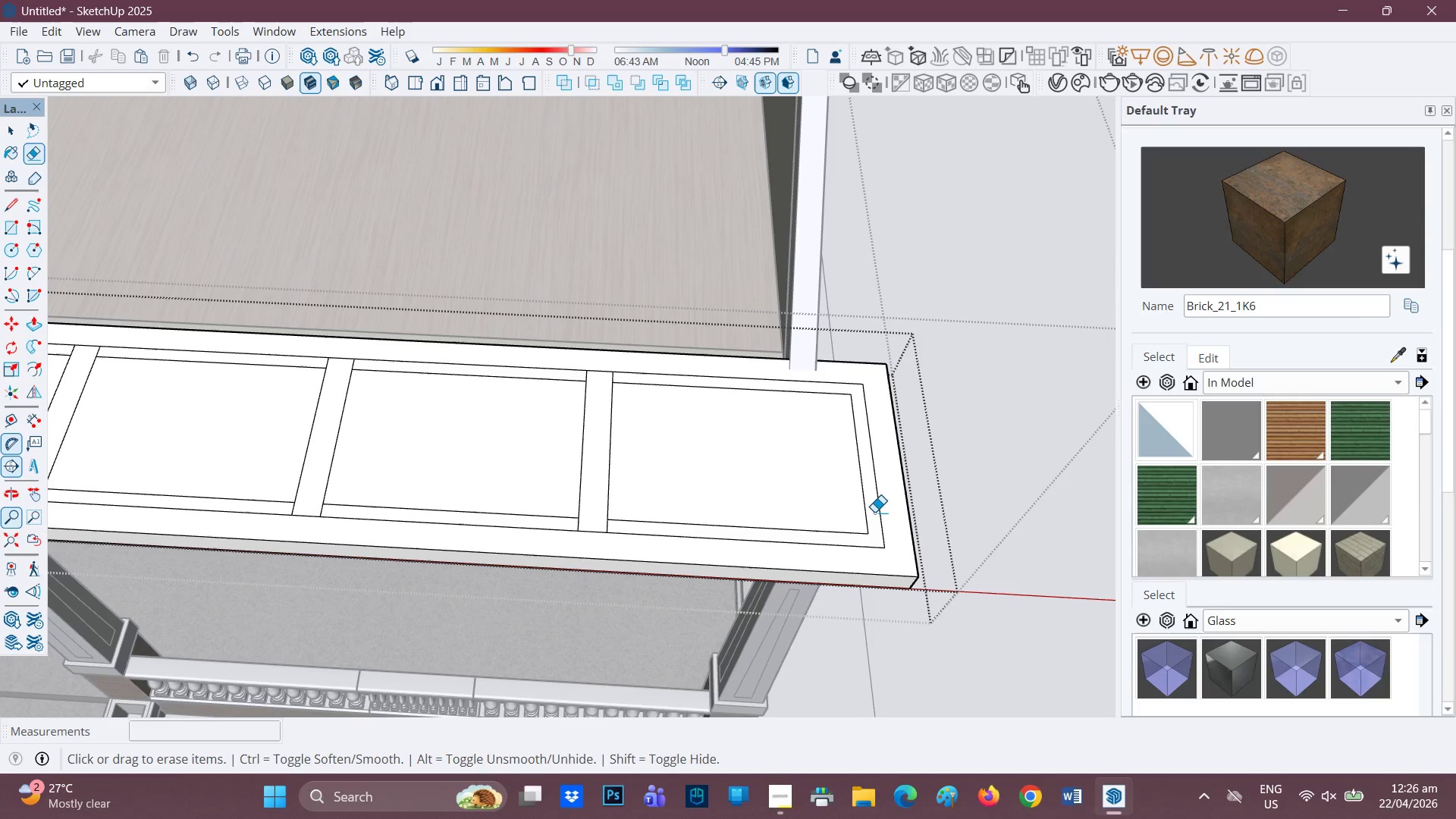 
key(L)
 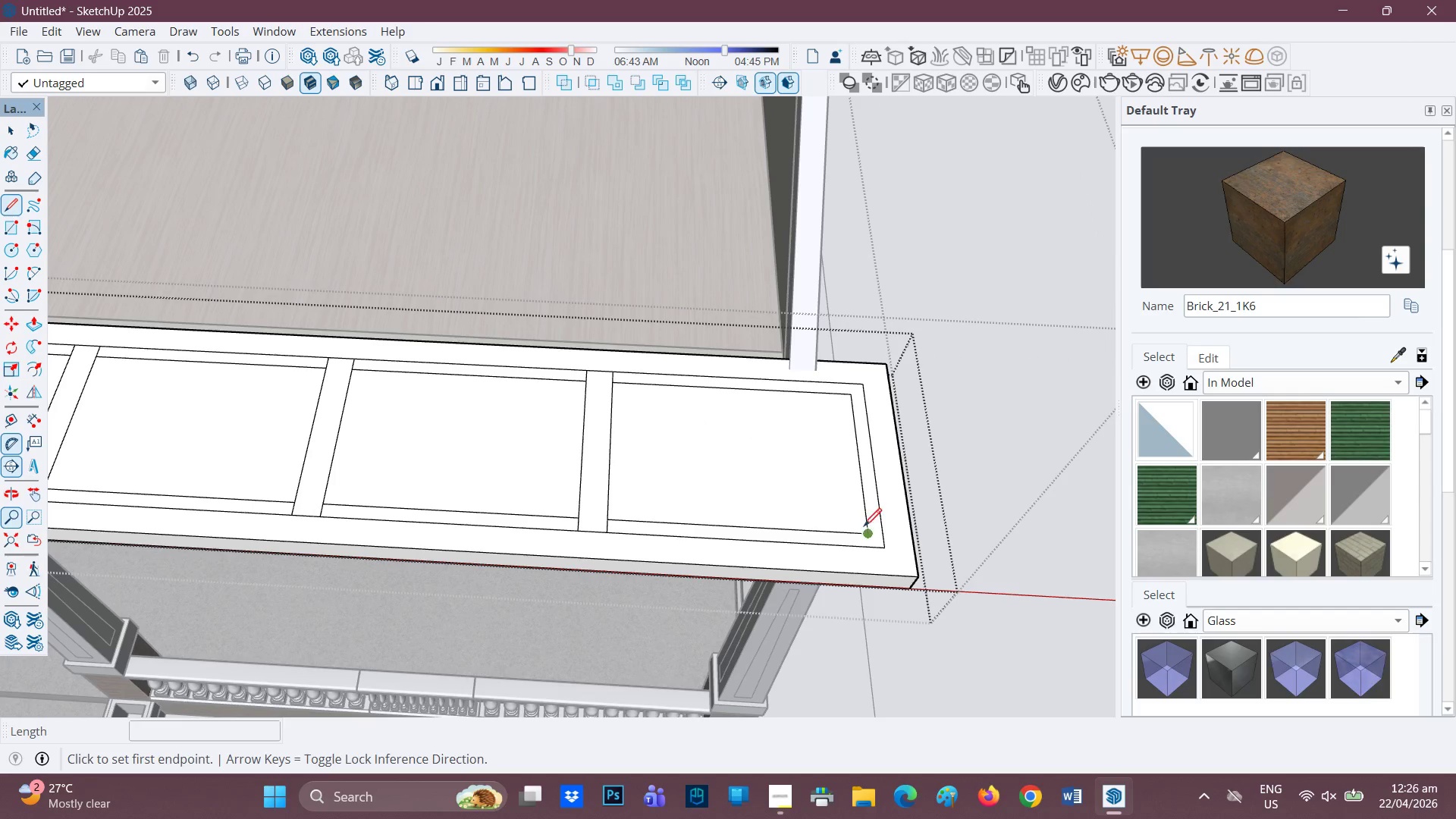 
left_click([864, 532])
 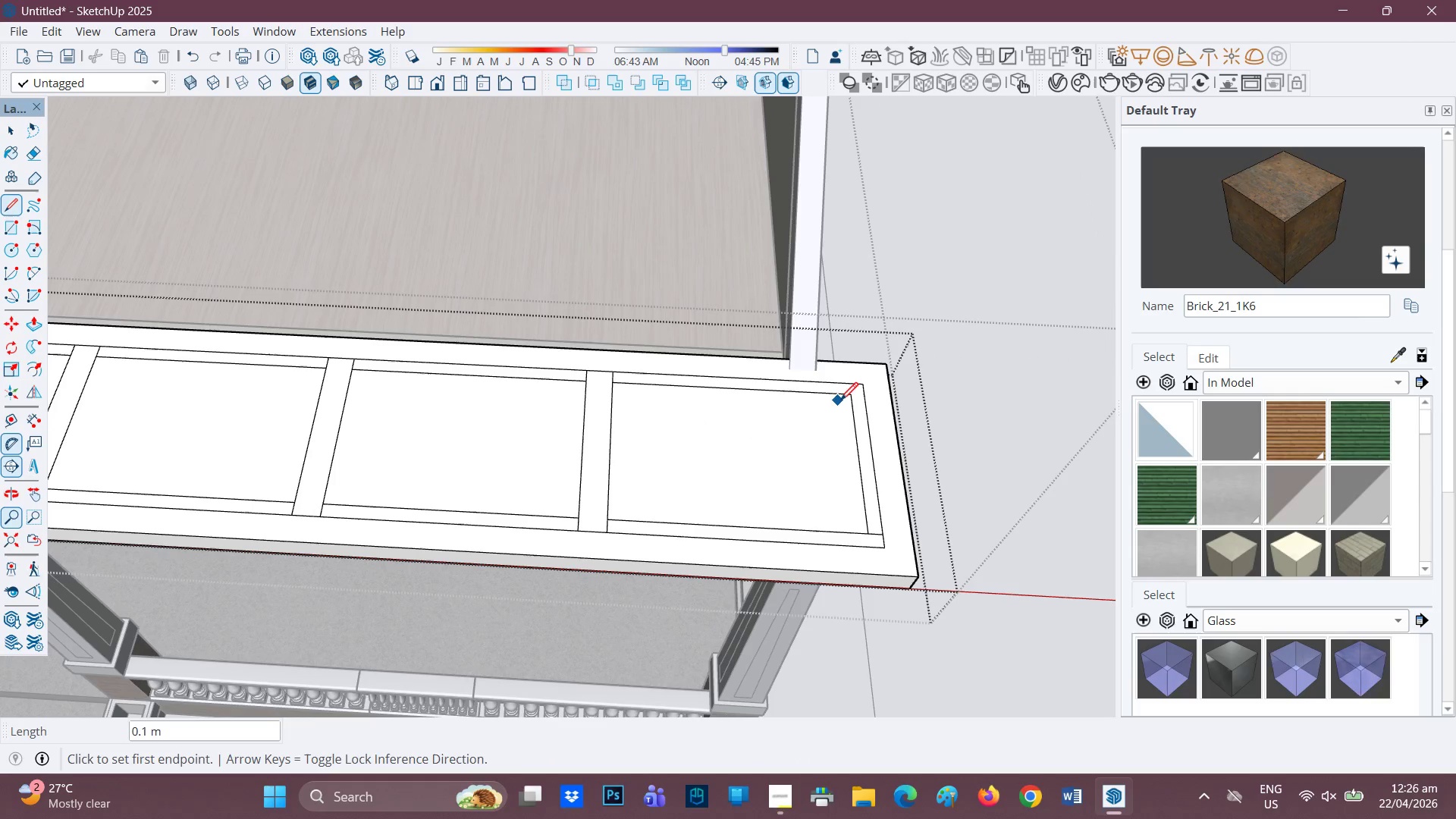 
left_click([851, 397])
 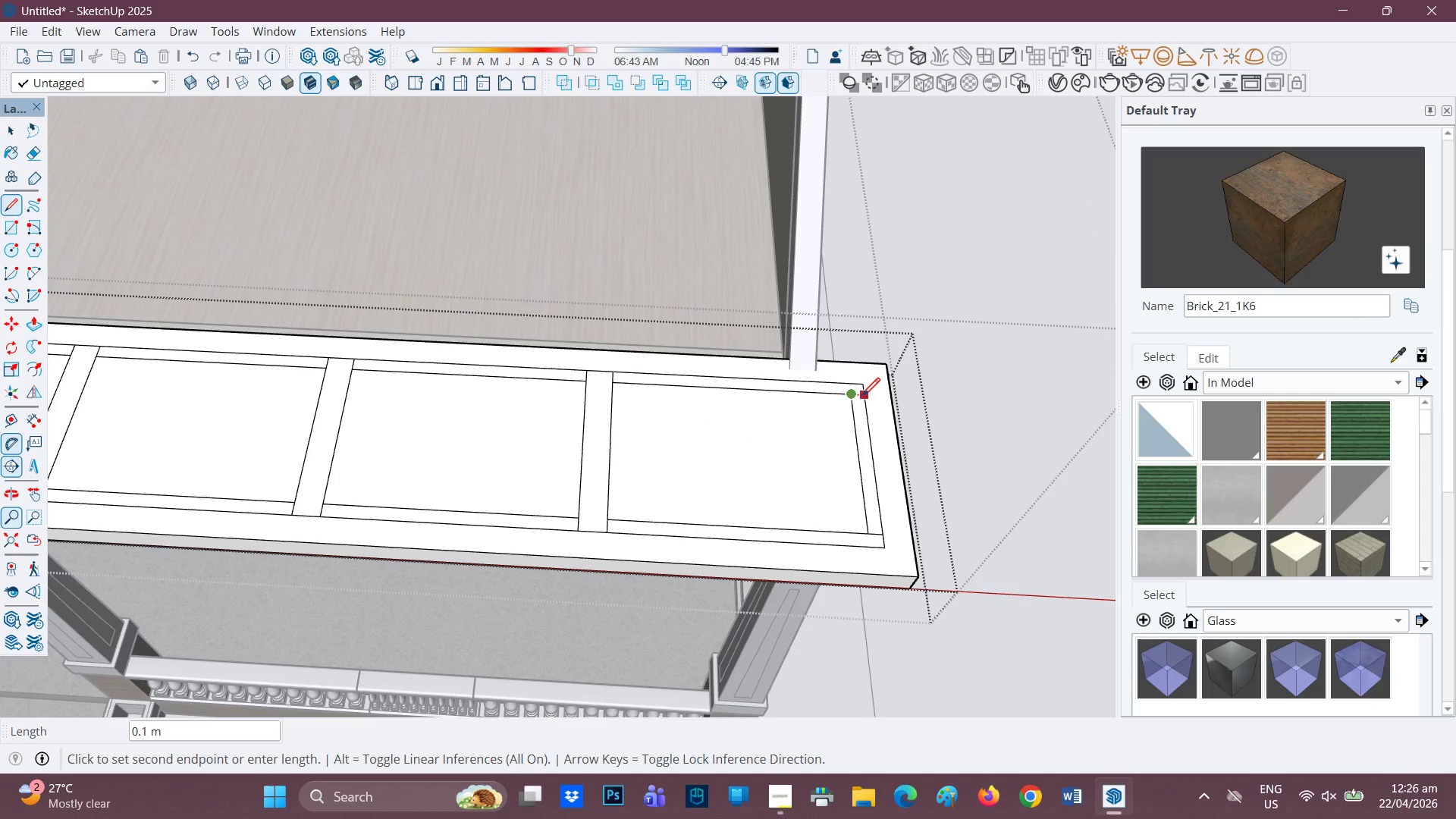 
left_click([865, 397])
 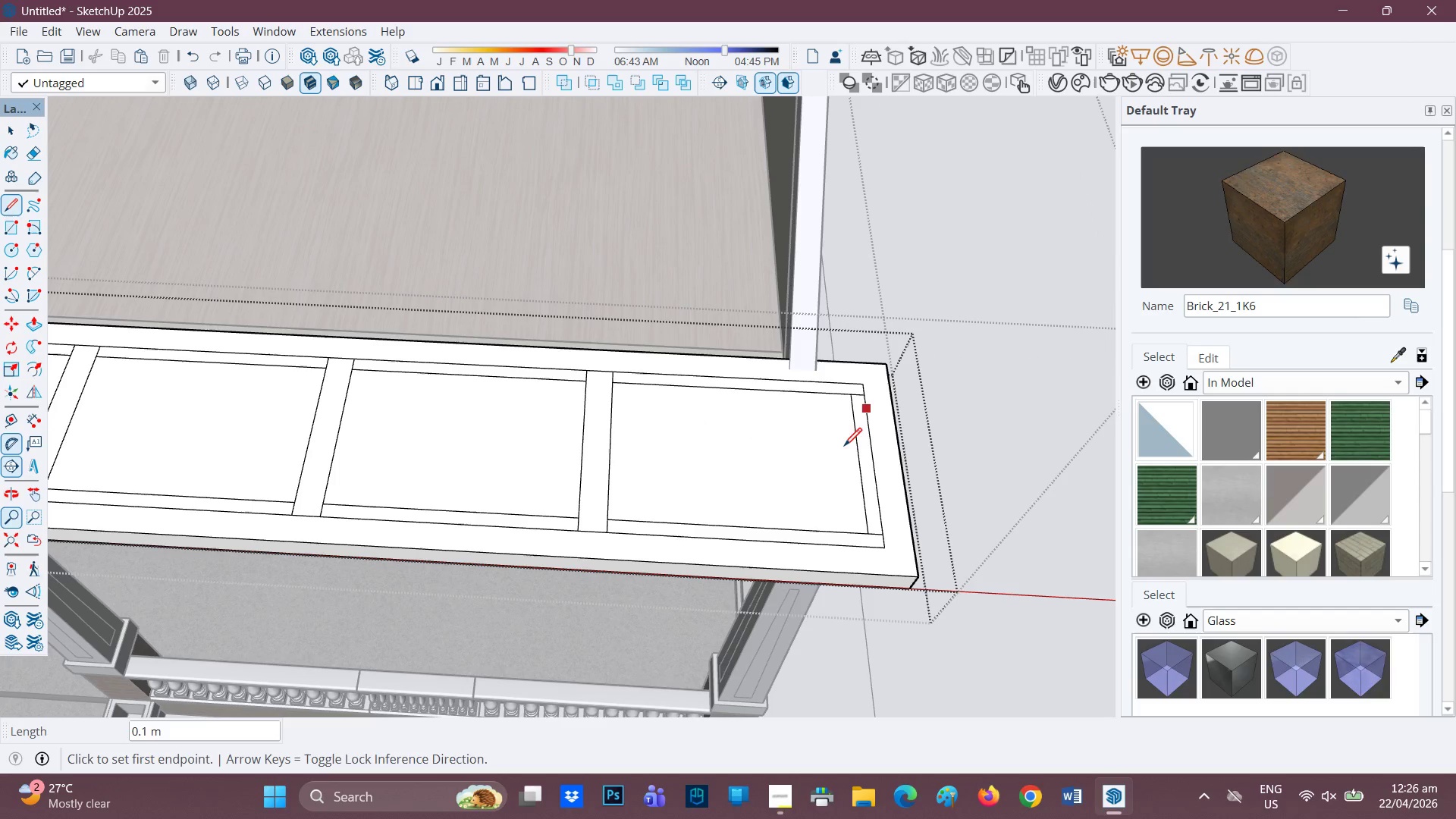 
key(E)
 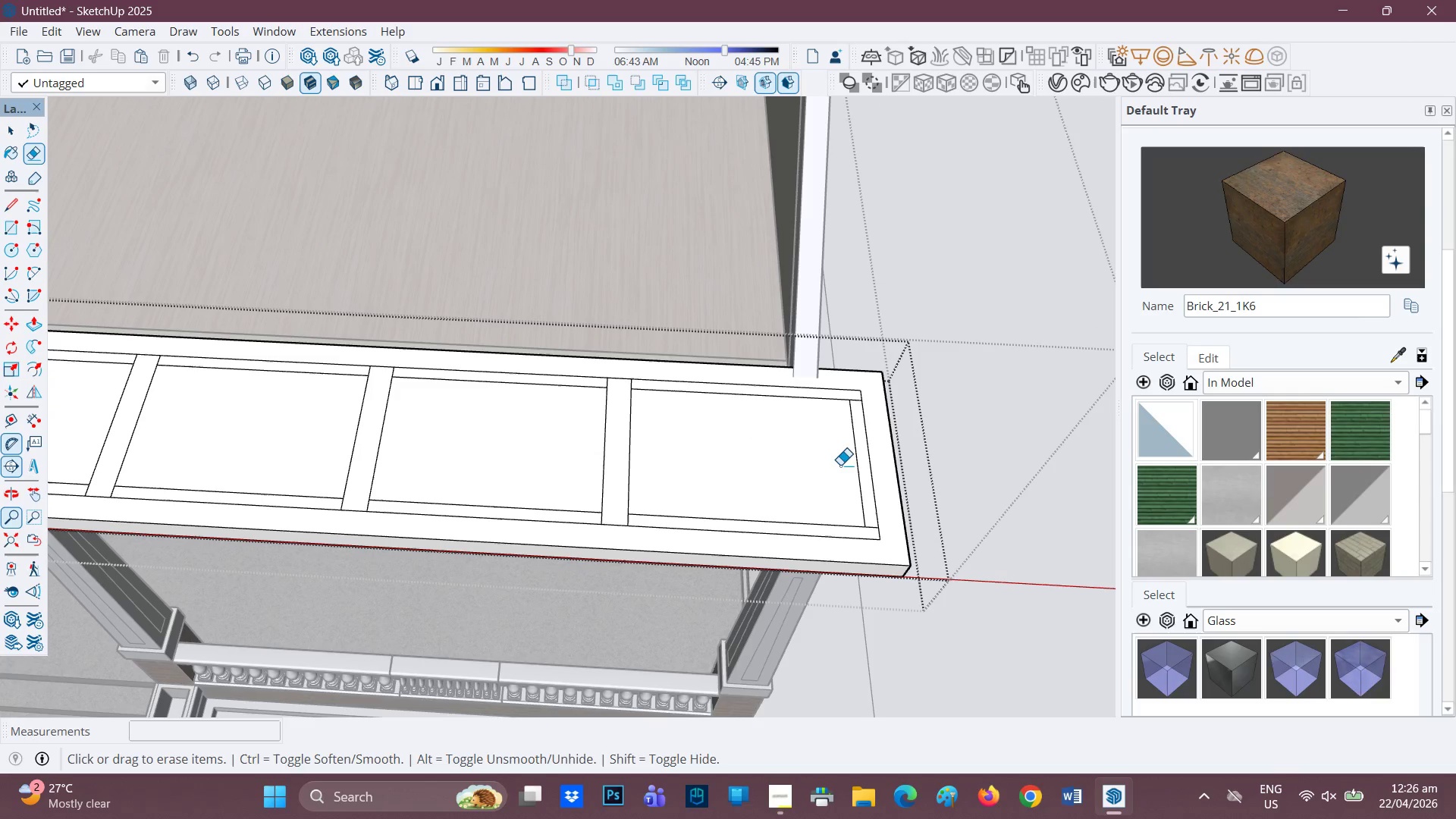 
scroll: coordinate [835, 458], scroll_direction: none, amount: 0.0
 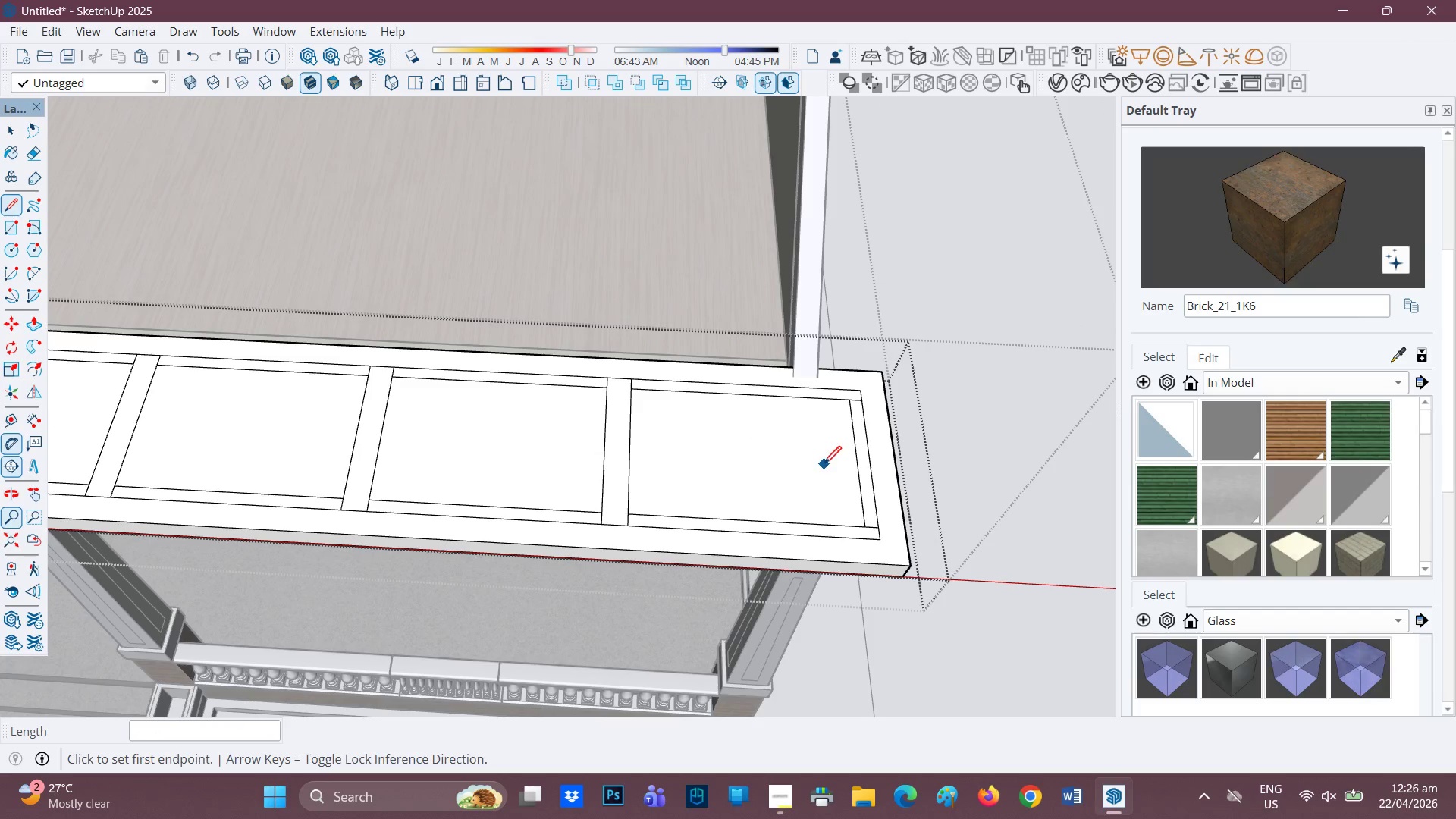 
left_click_drag(start_coordinate=[842, 465], to_coordinate=[863, 466])
 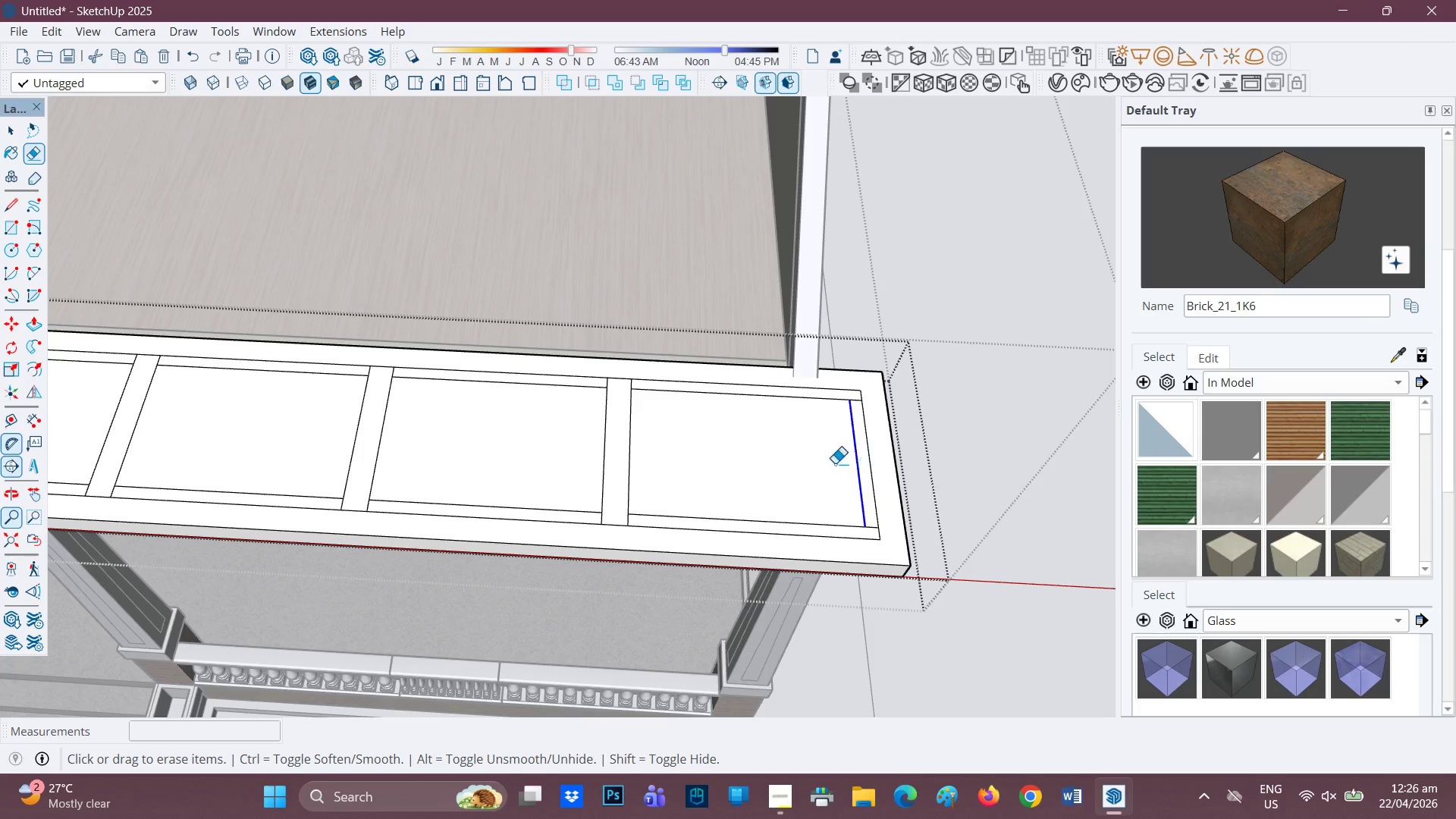 
key(H)
 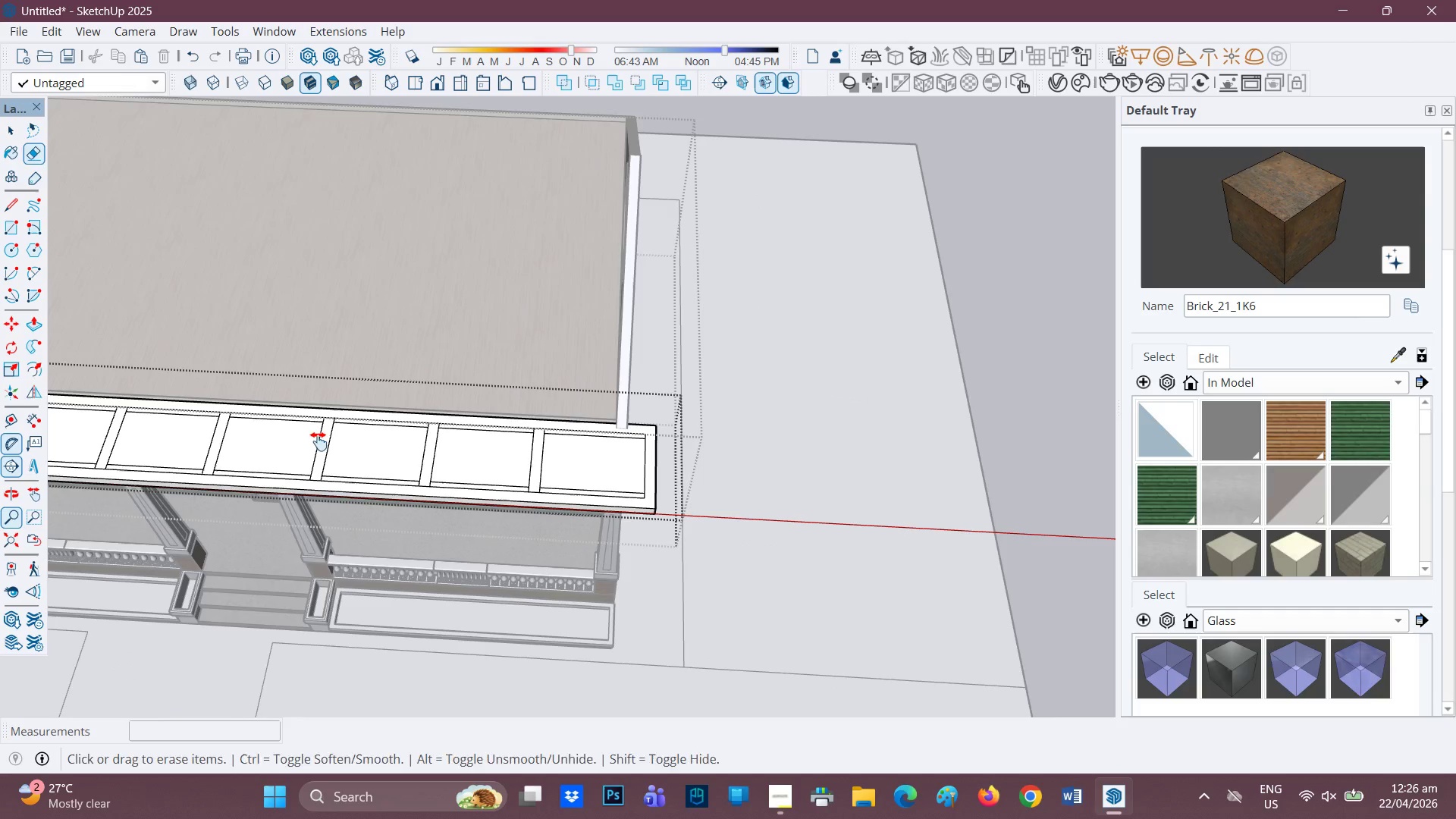 
left_click_drag(start_coordinate=[309, 440], to_coordinate=[934, 460])
 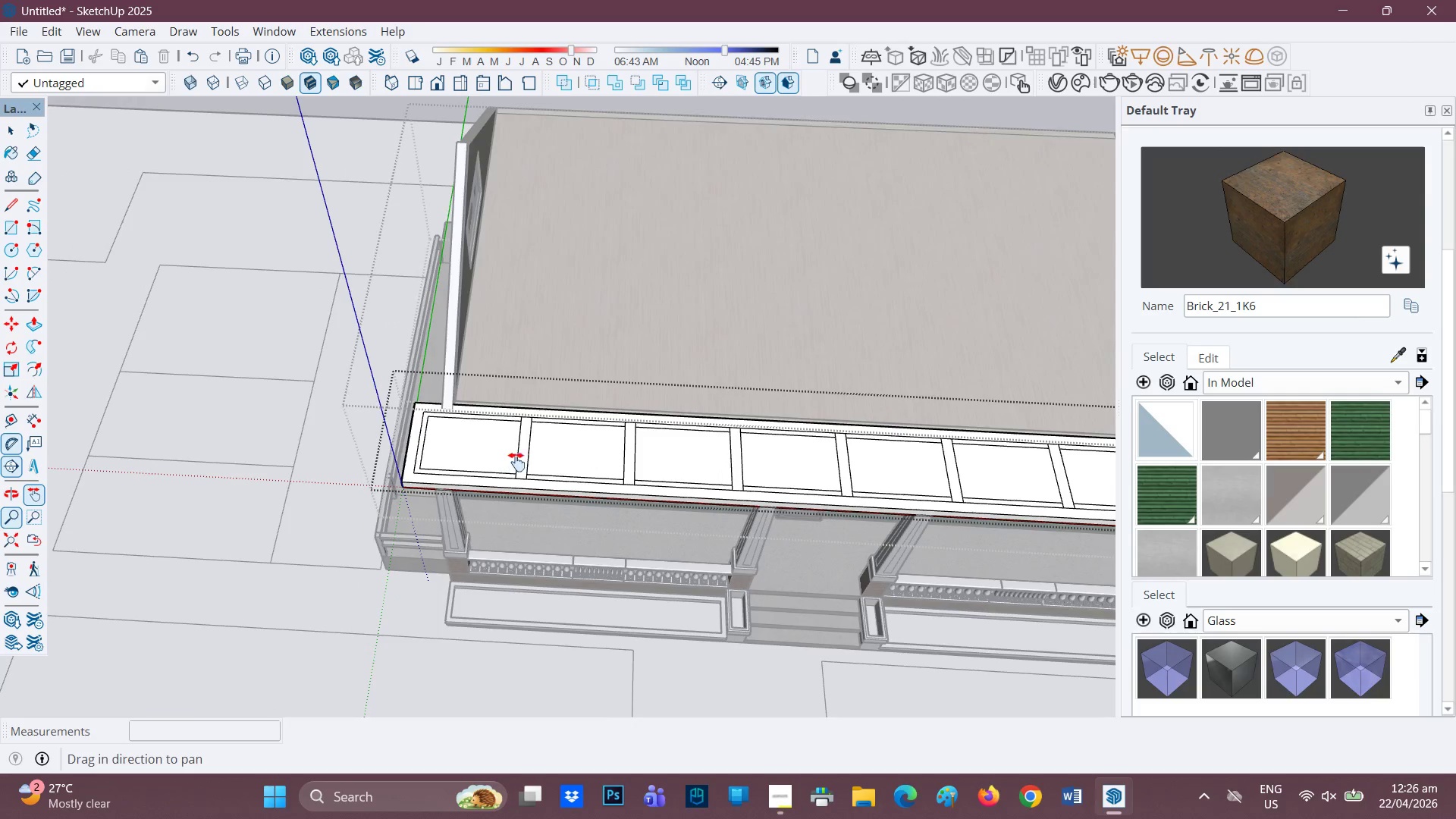 
scroll: coordinate [397, 472], scroll_direction: down, amount: 14.0
 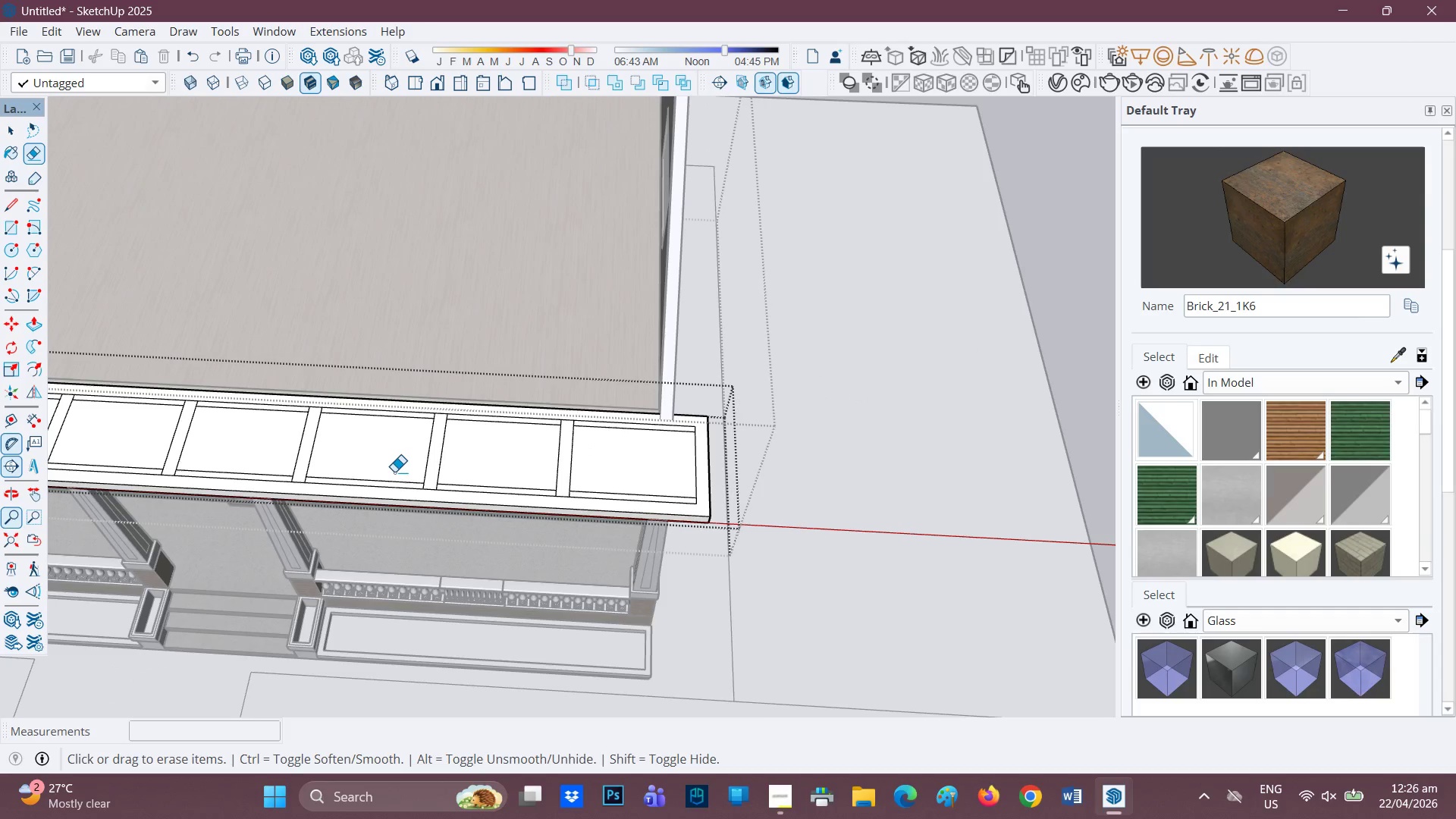 
key(L)
 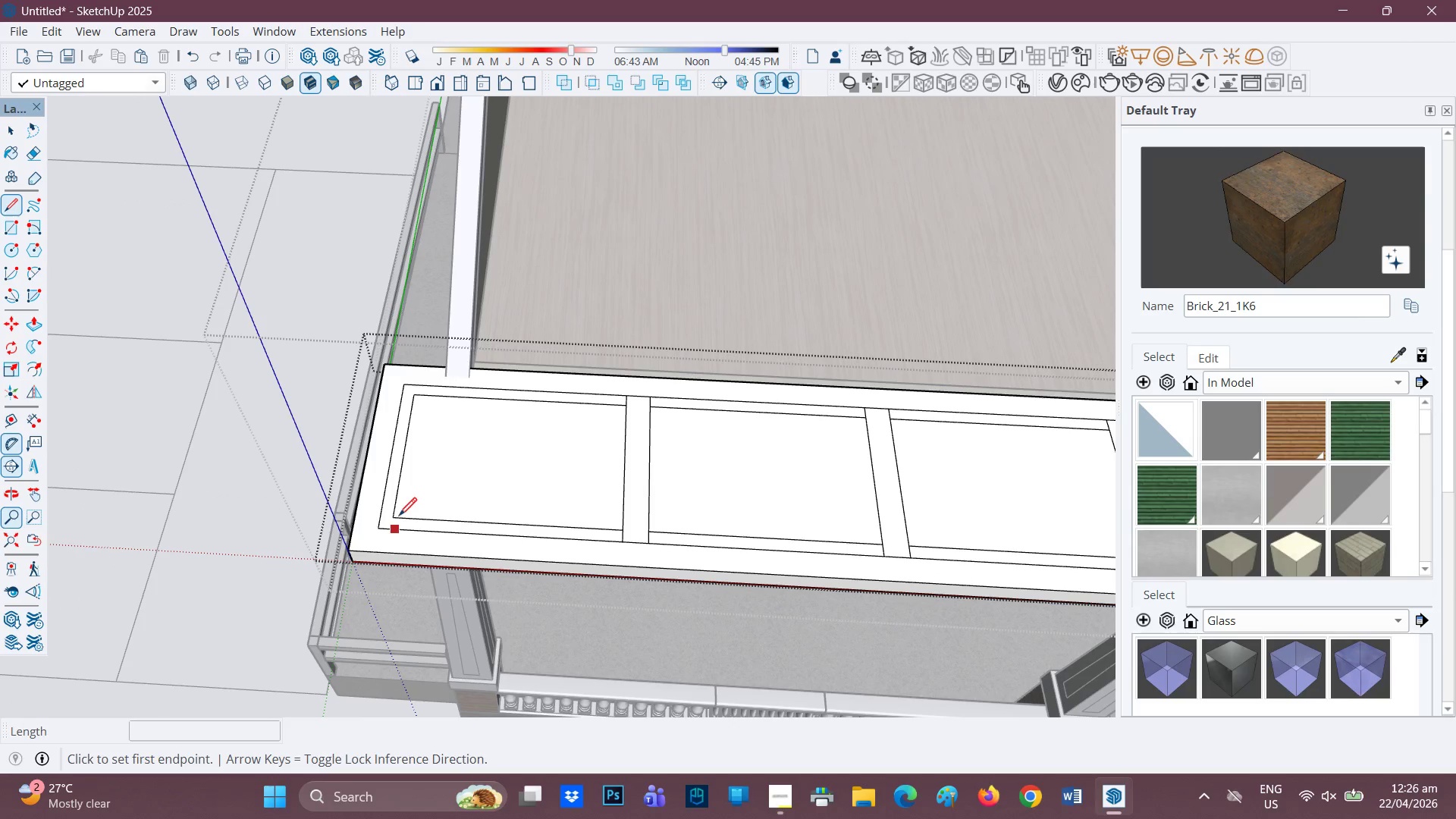 
scroll: coordinate [493, 433], scroll_direction: up, amount: 7.0
 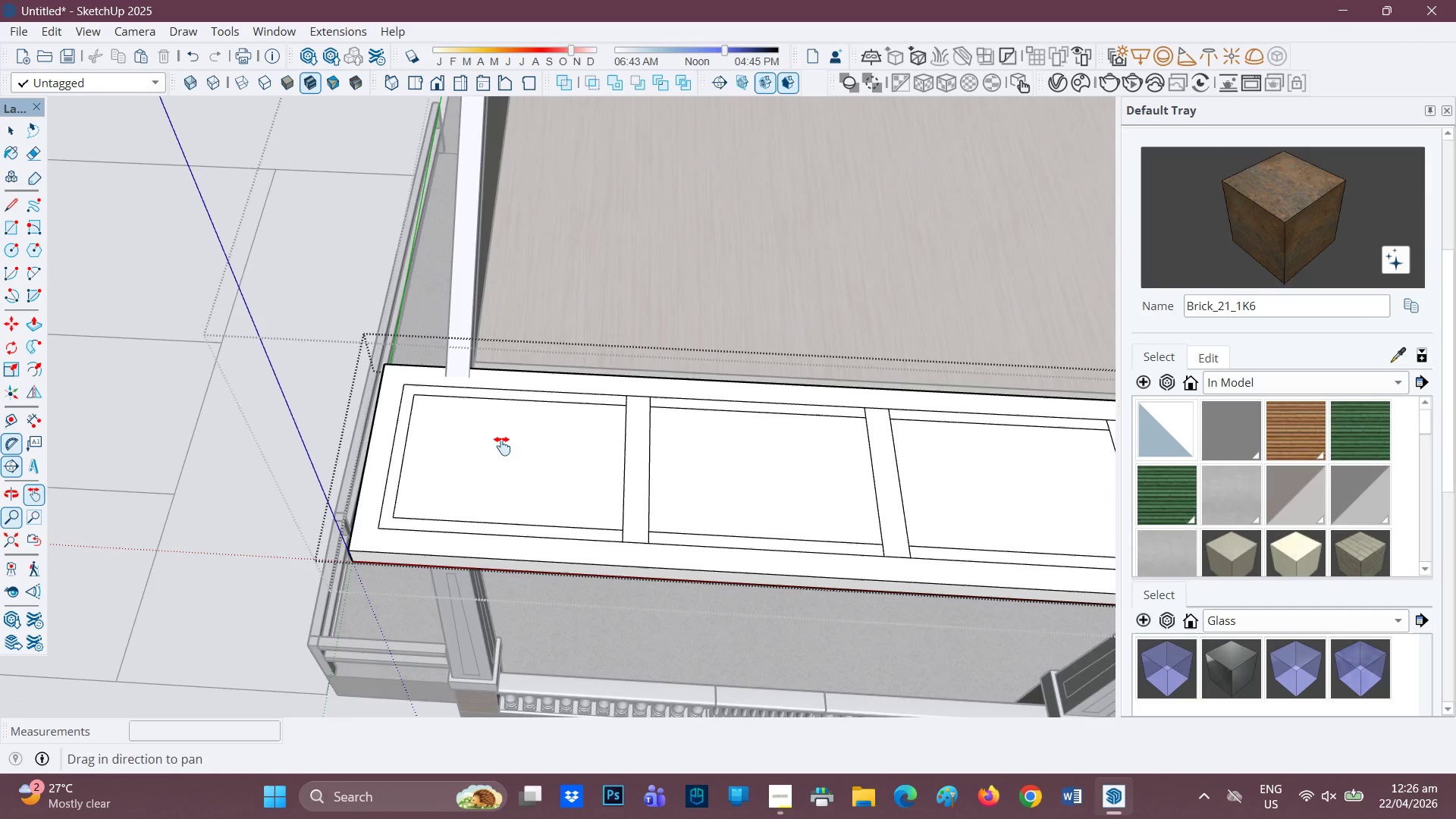 
left_click([397, 517])
 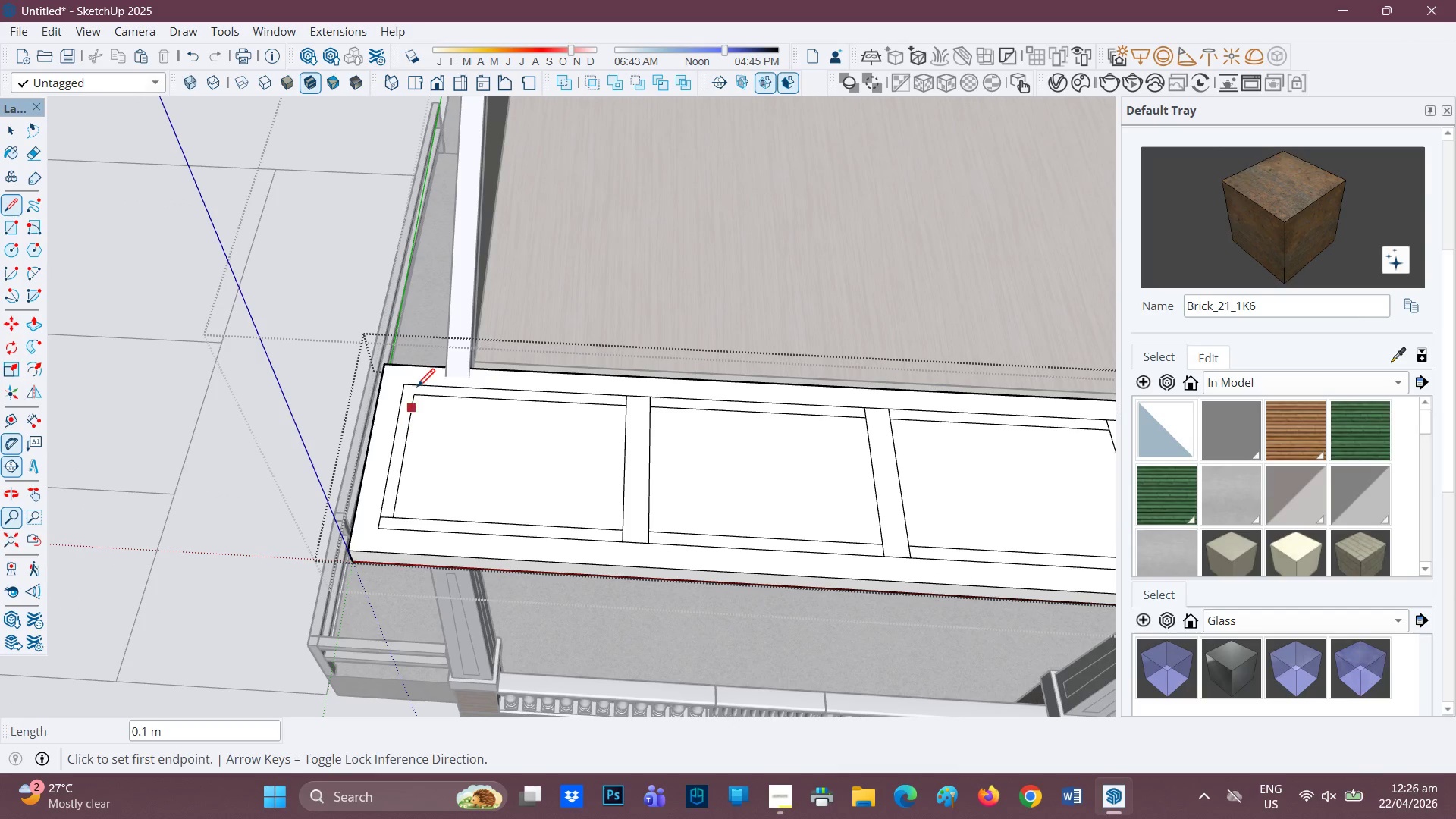 
left_click([413, 399])
 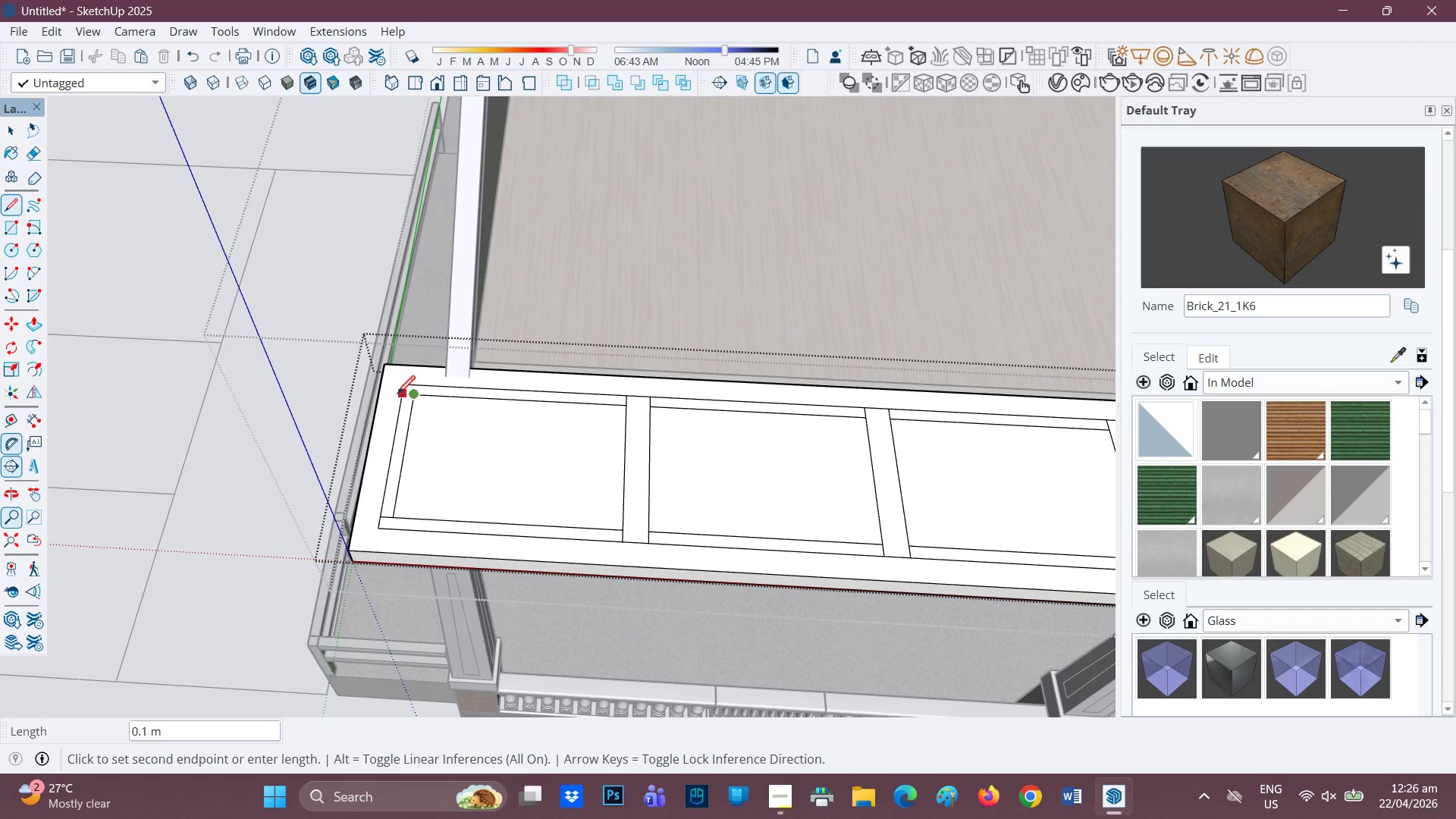 
left_click([397, 395])
 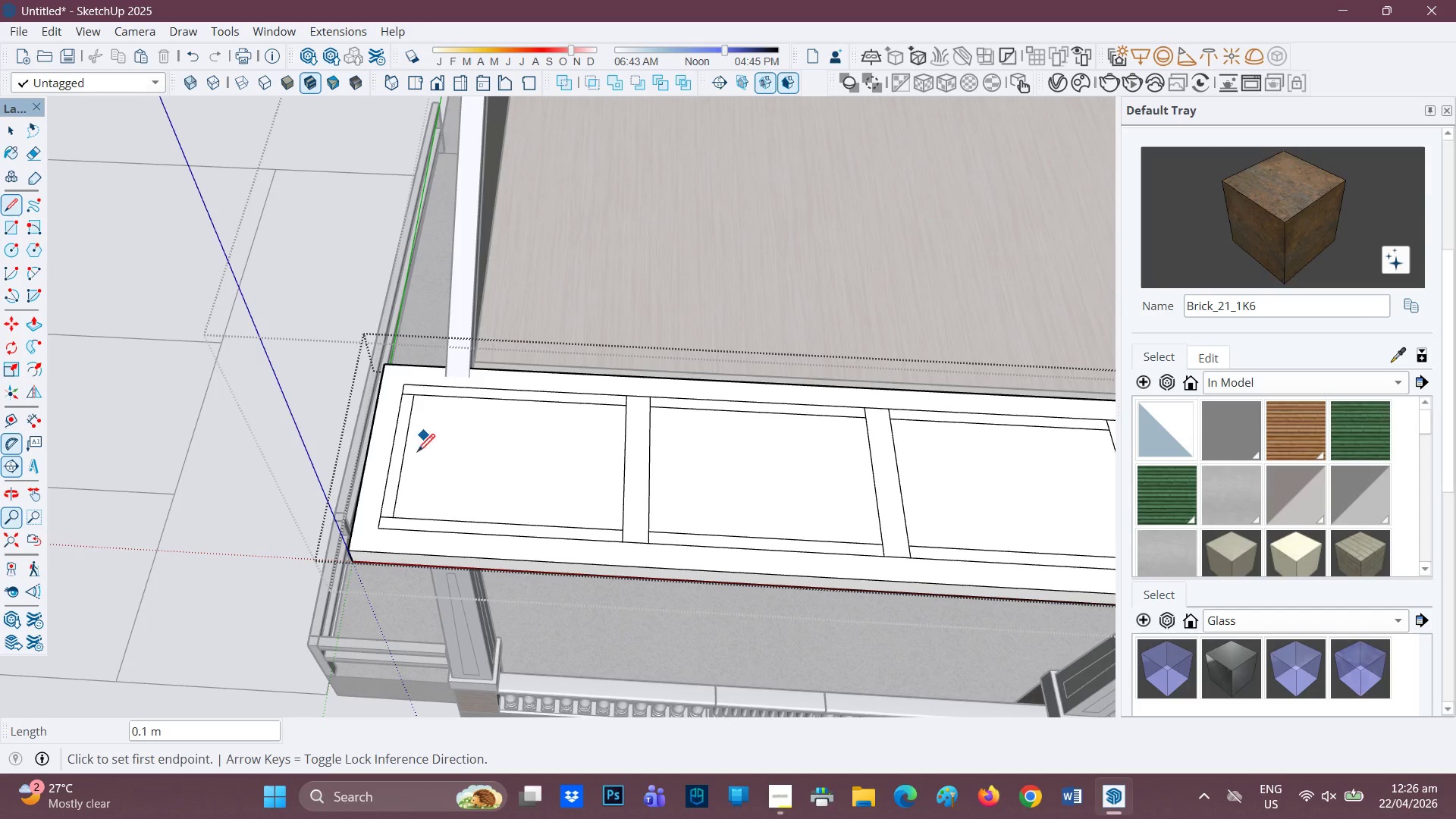 
type(EZ)
 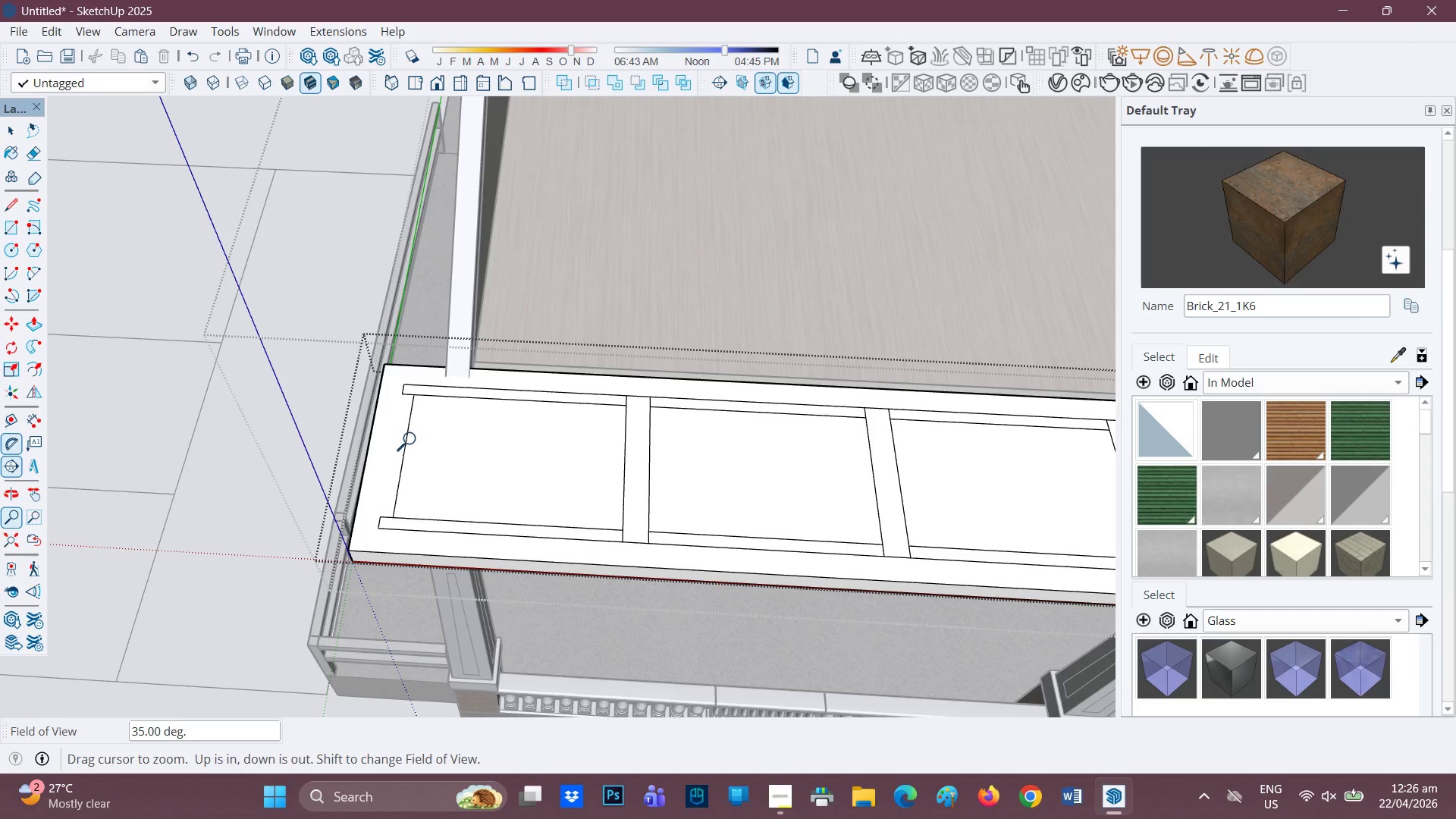 
left_click_drag(start_coordinate=[388, 449], to_coordinate=[391, 449])
 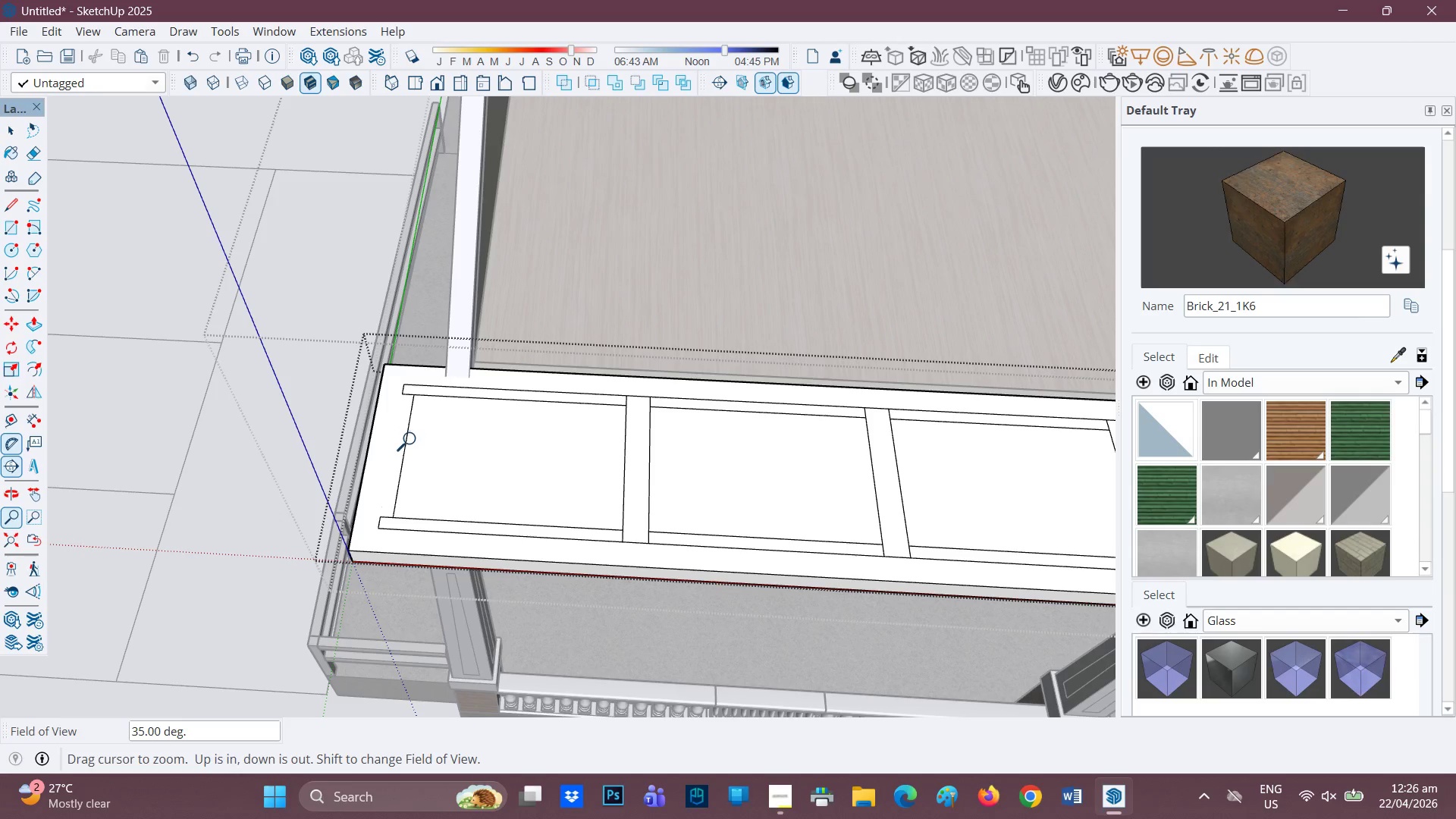 
key(Control+Z)
 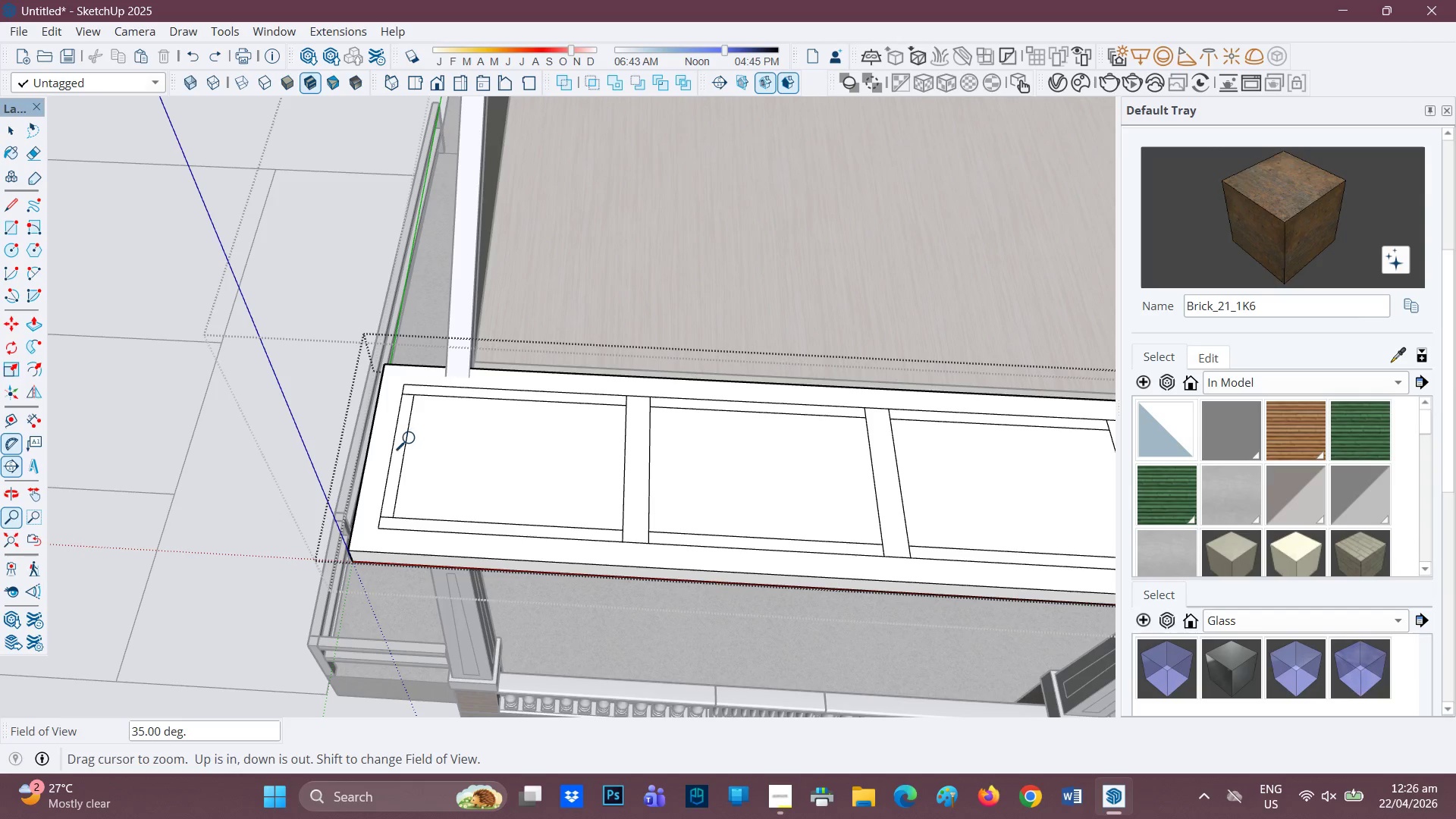 
key(E)
 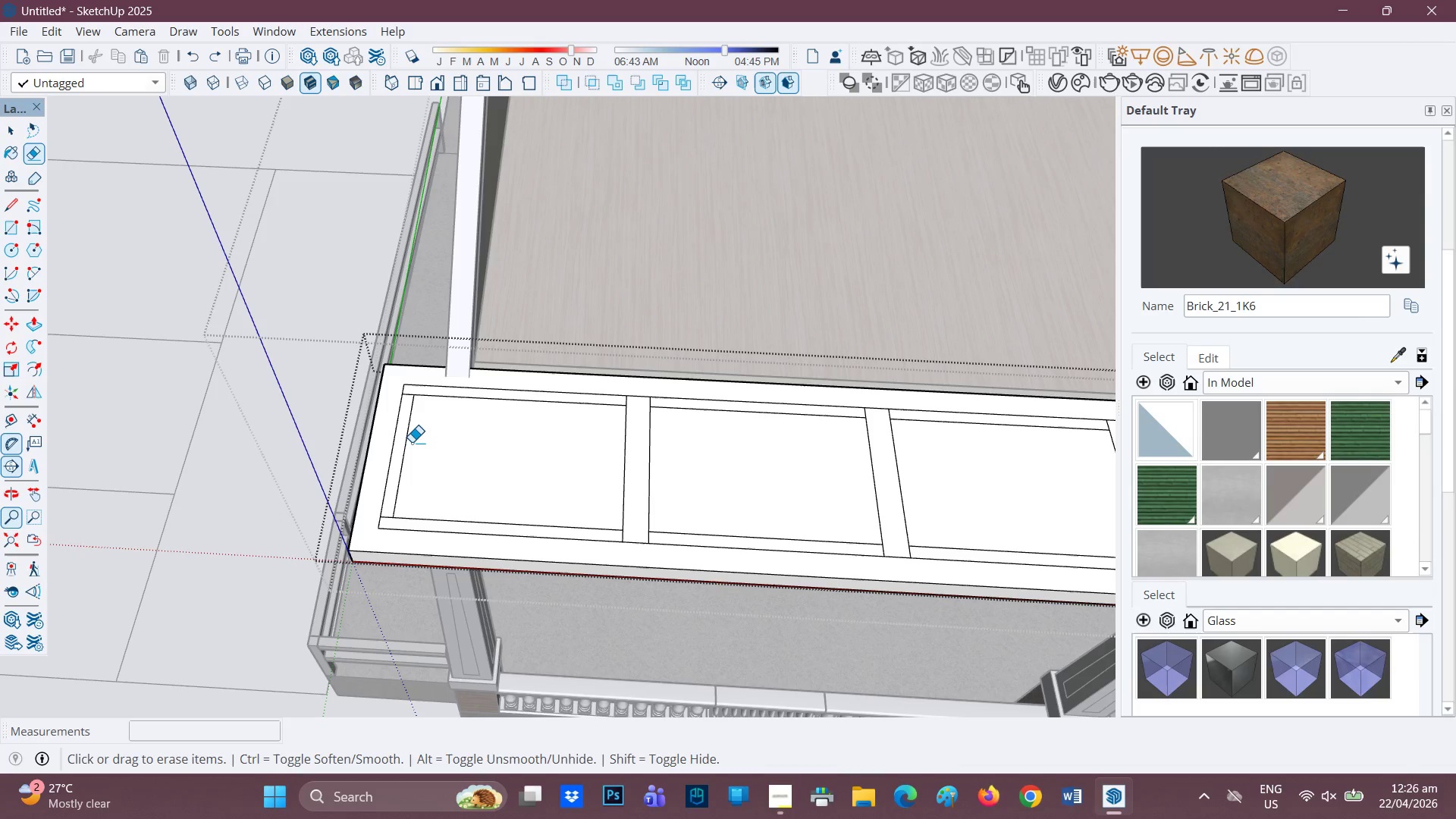 
left_click_drag(start_coordinate=[412, 442], to_coordinate=[406, 444])
 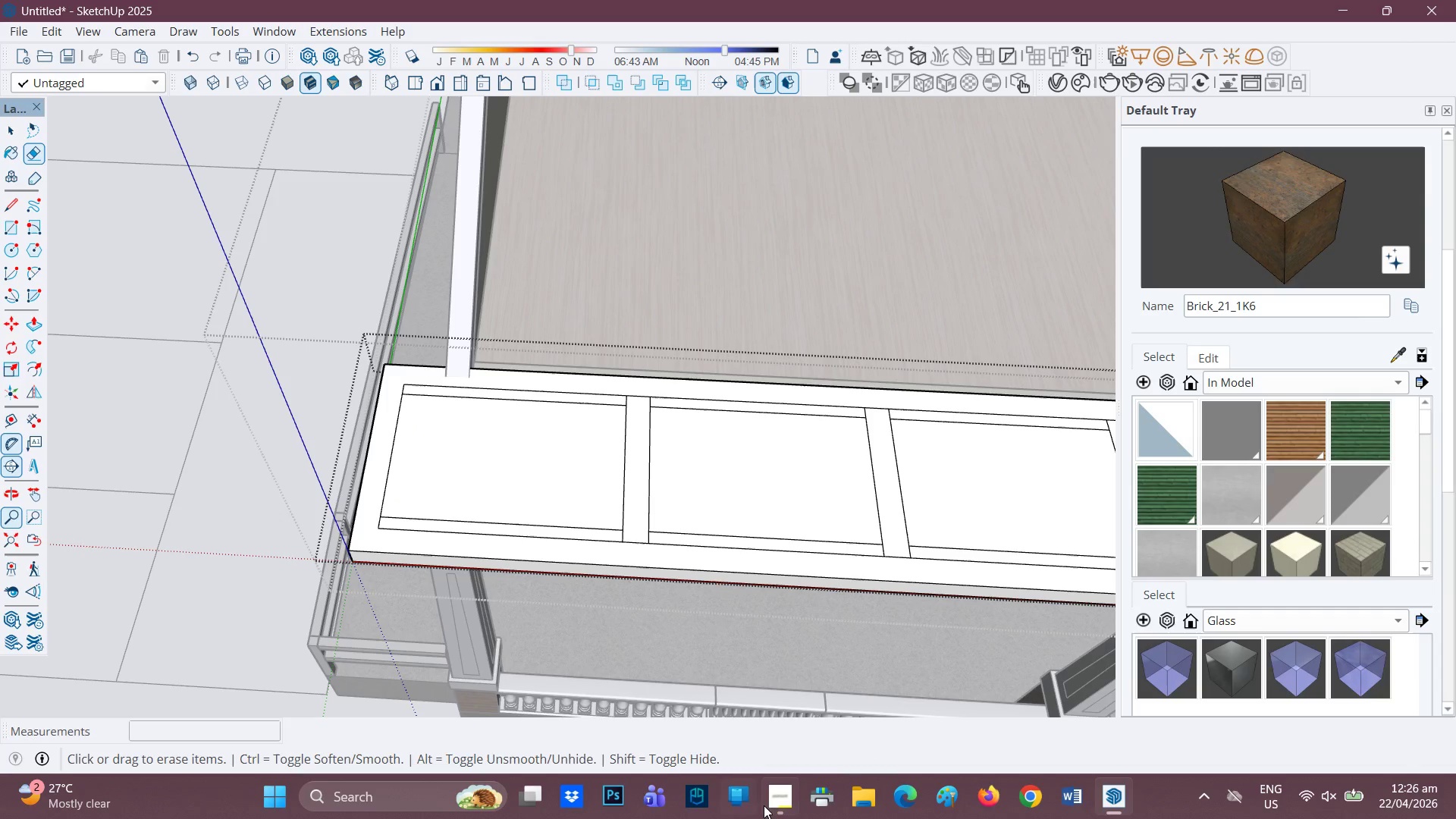 
left_click([770, 797])